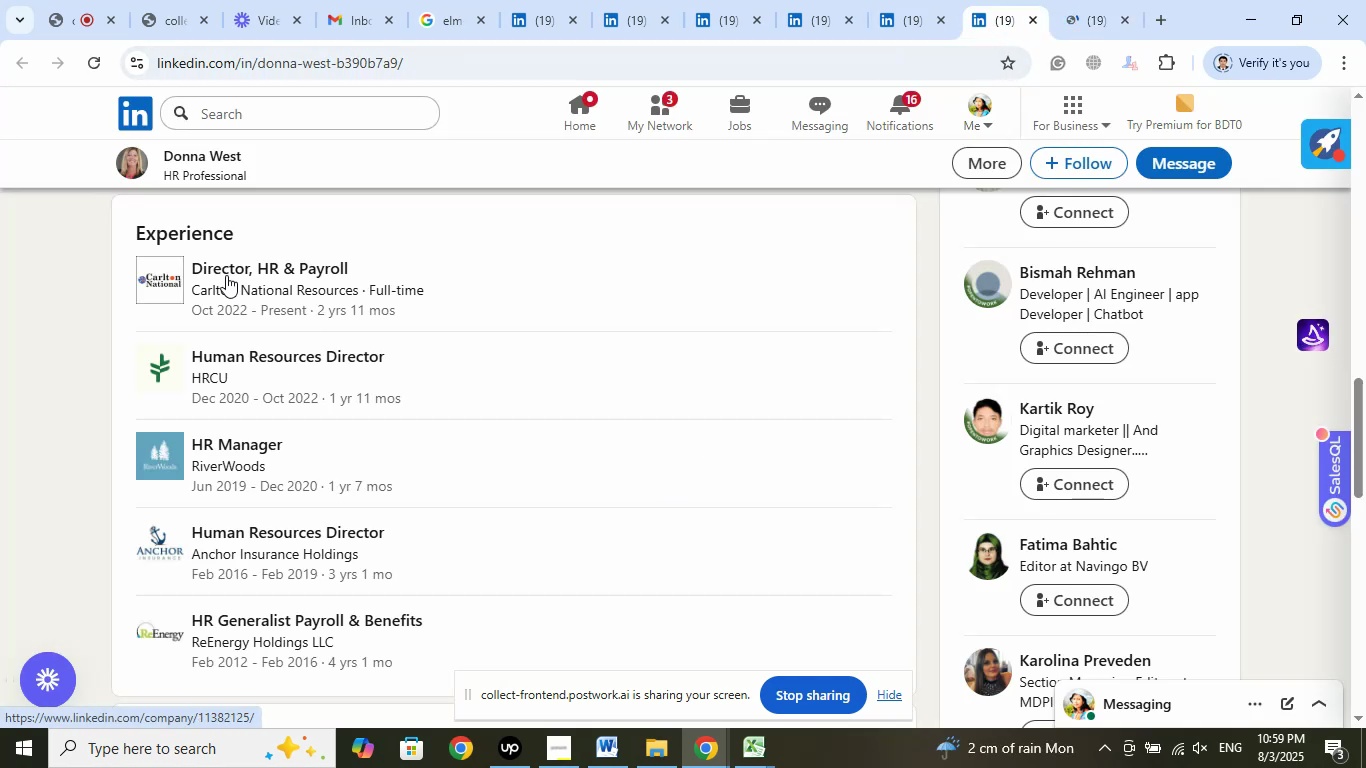 
left_click([210, 174])
 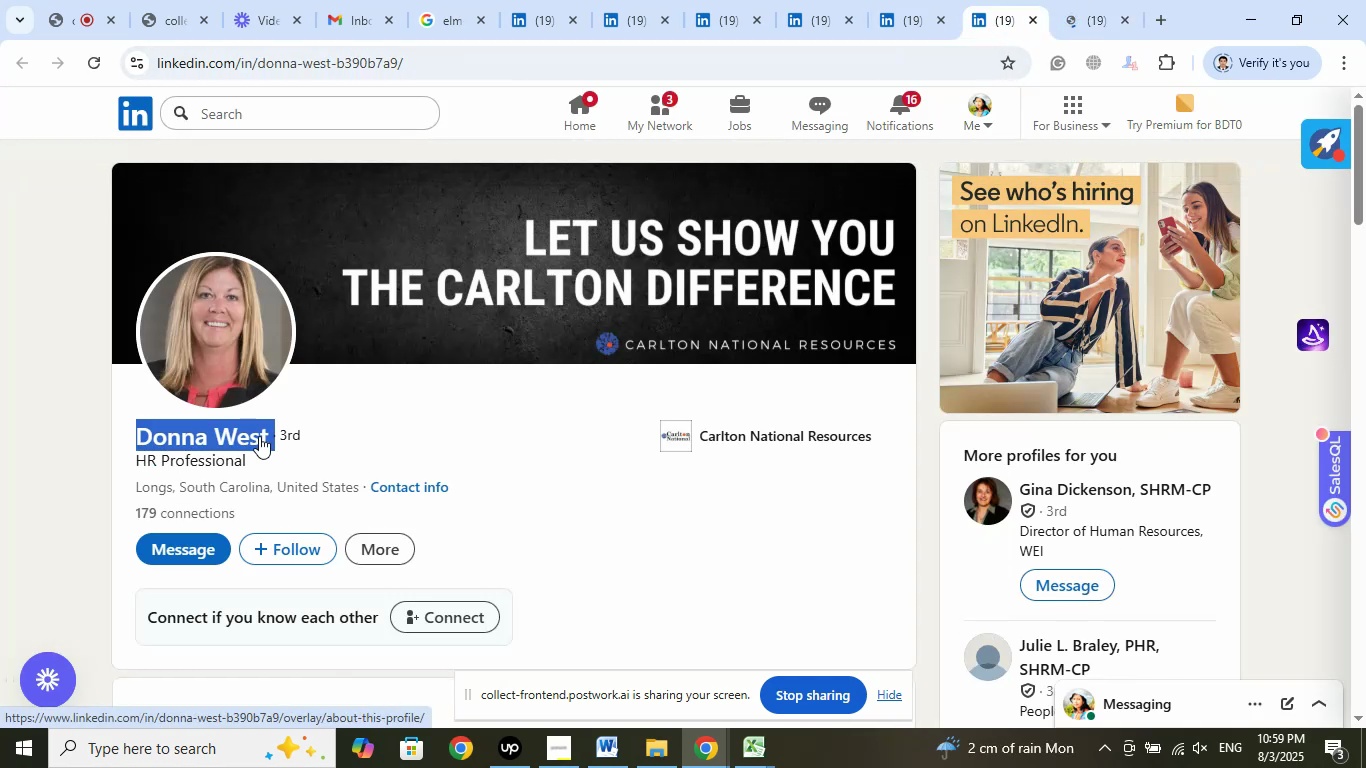 
left_click([75, 405])
 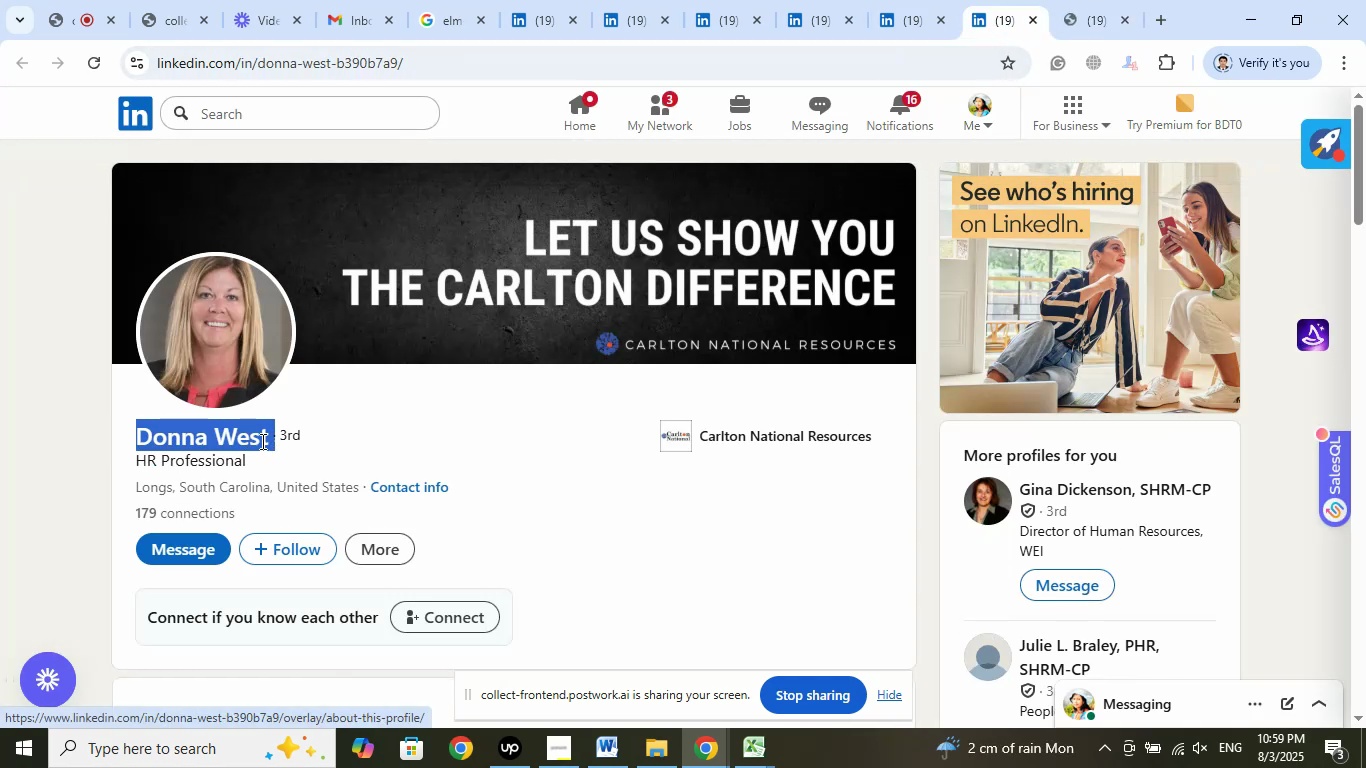 
left_click([48, 395])
 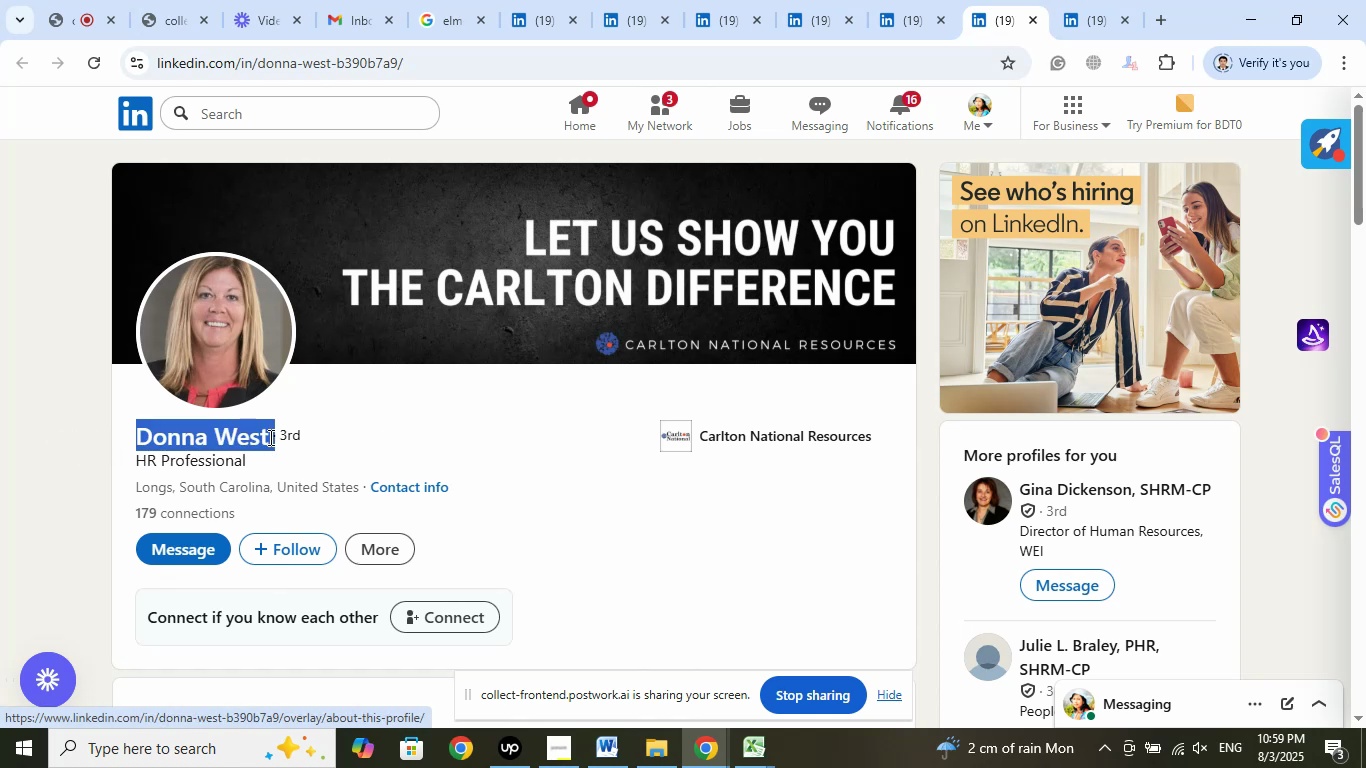 
wait(5.19)
 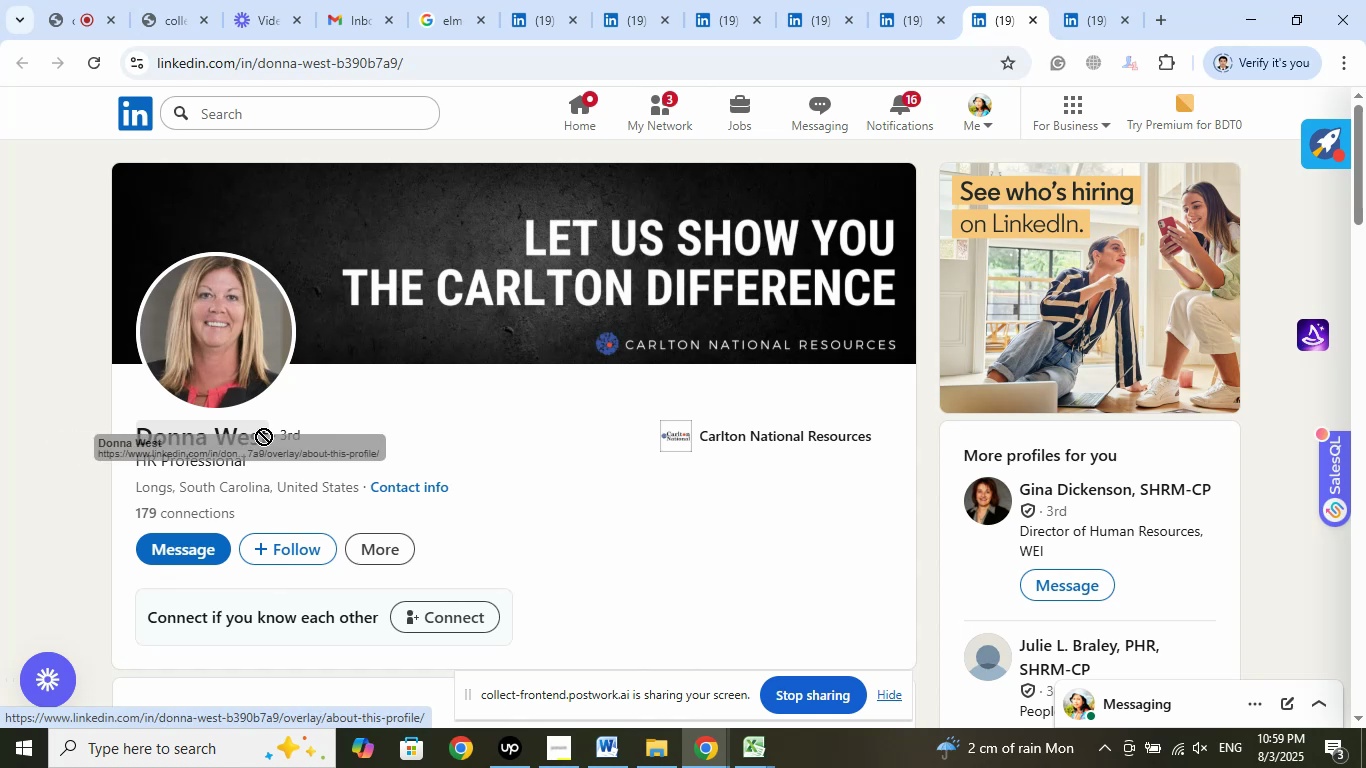 
right_click([220, 436])
 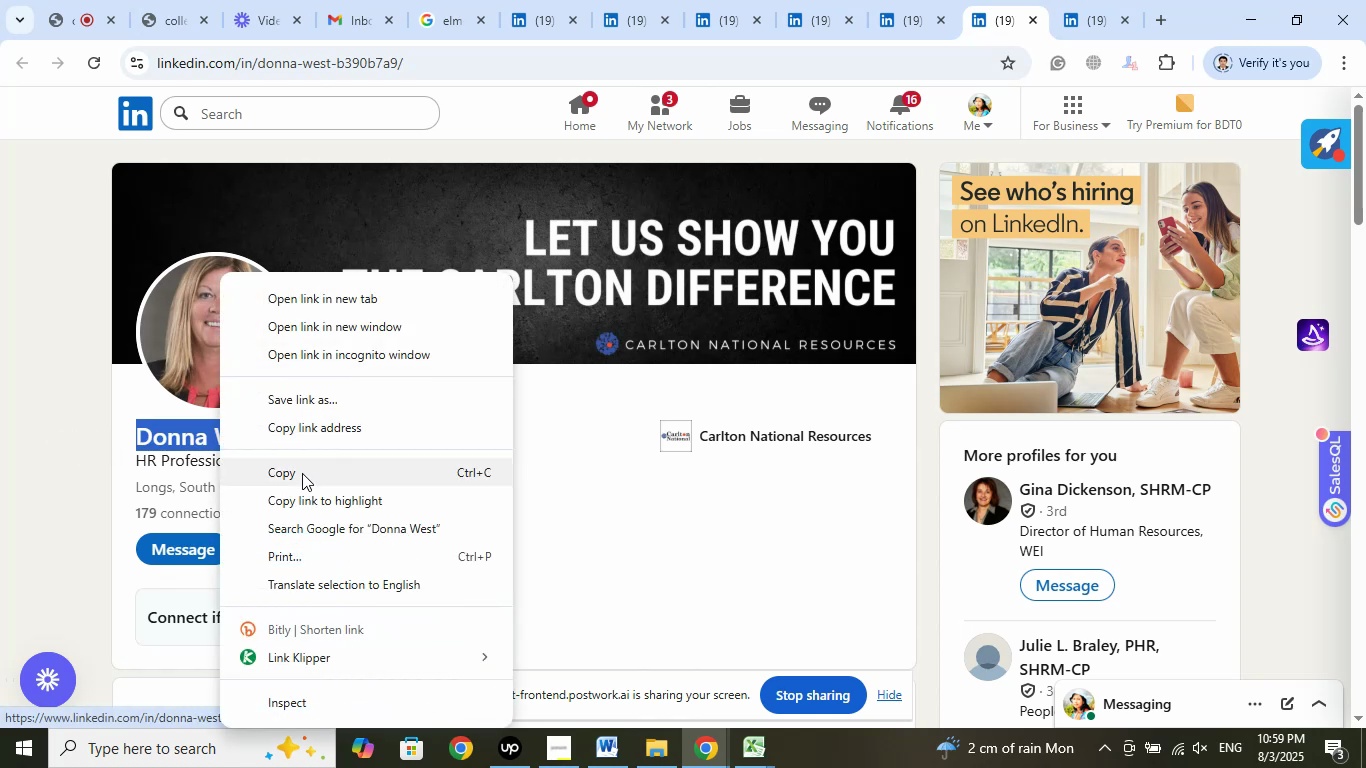 
left_click([302, 473])
 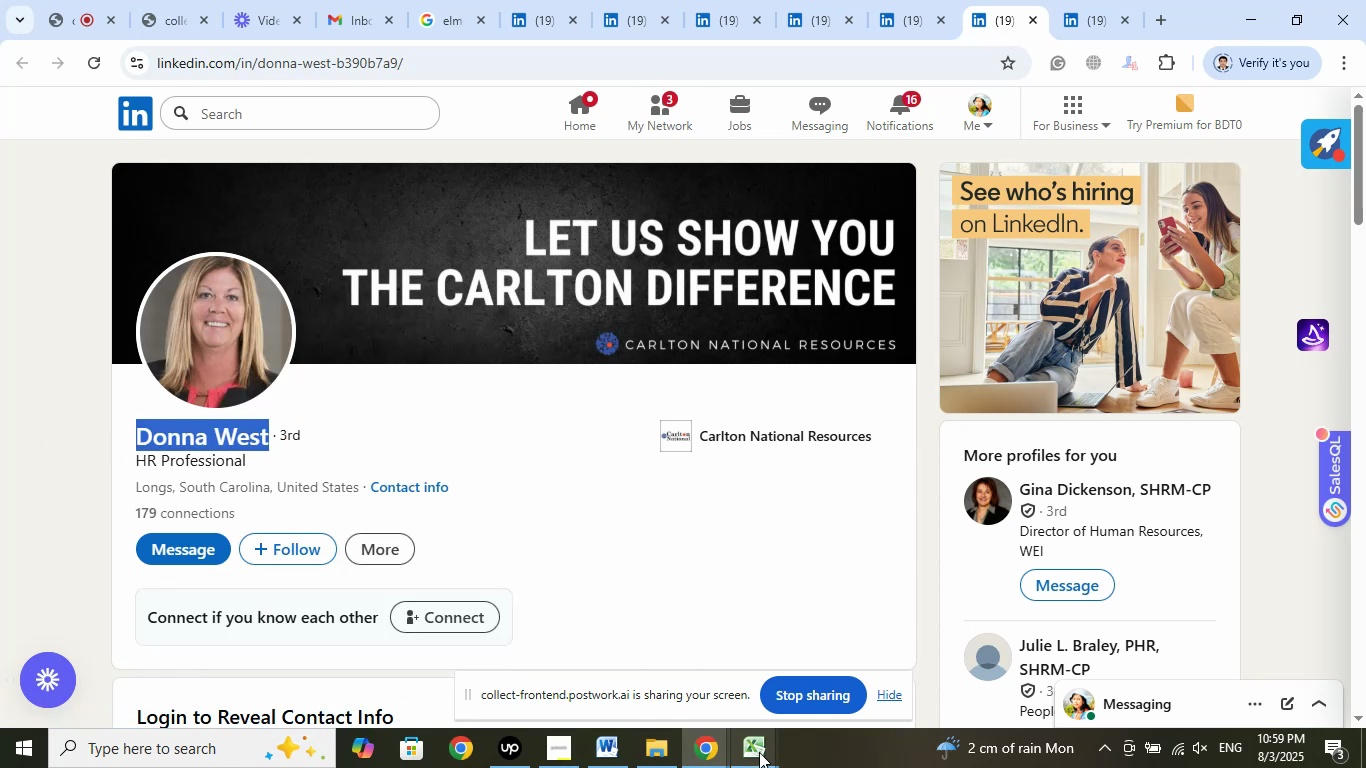 
left_click([760, 752])
 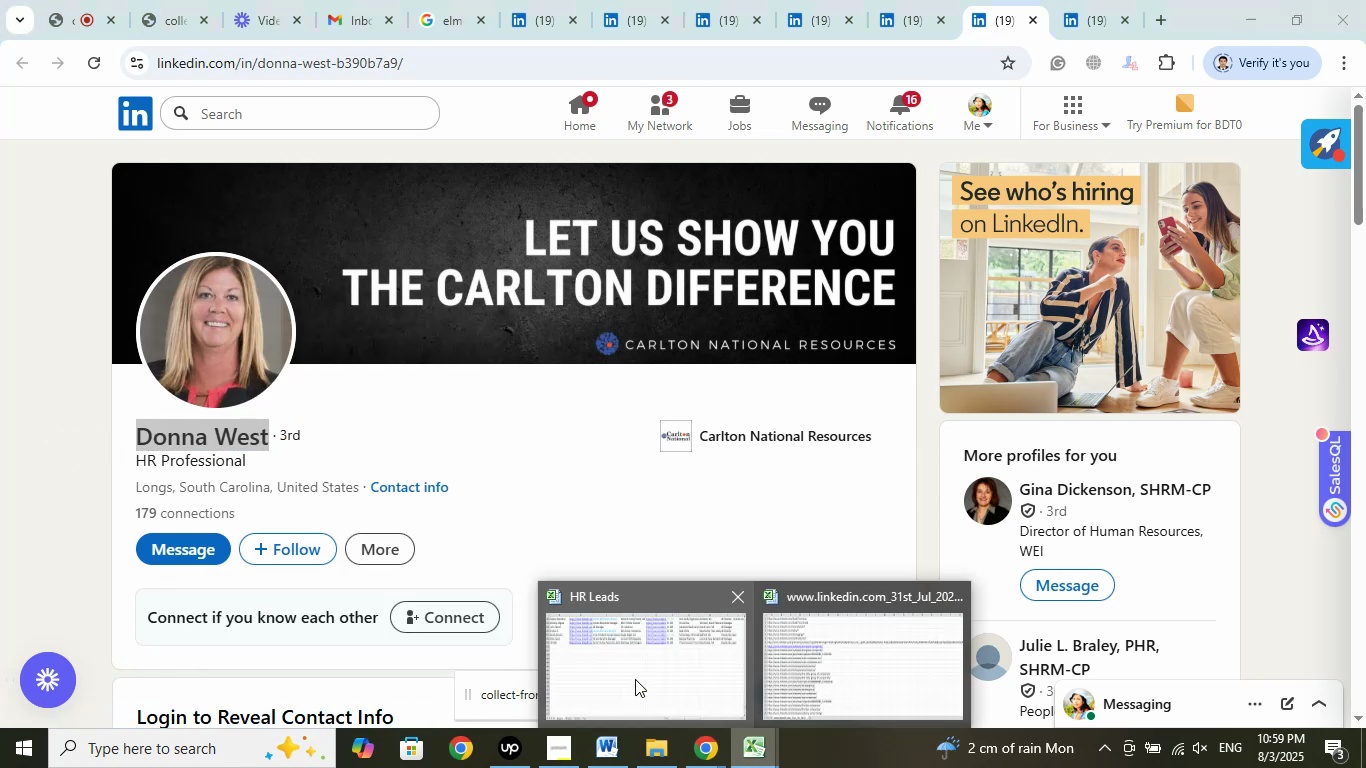 
left_click([633, 674])
 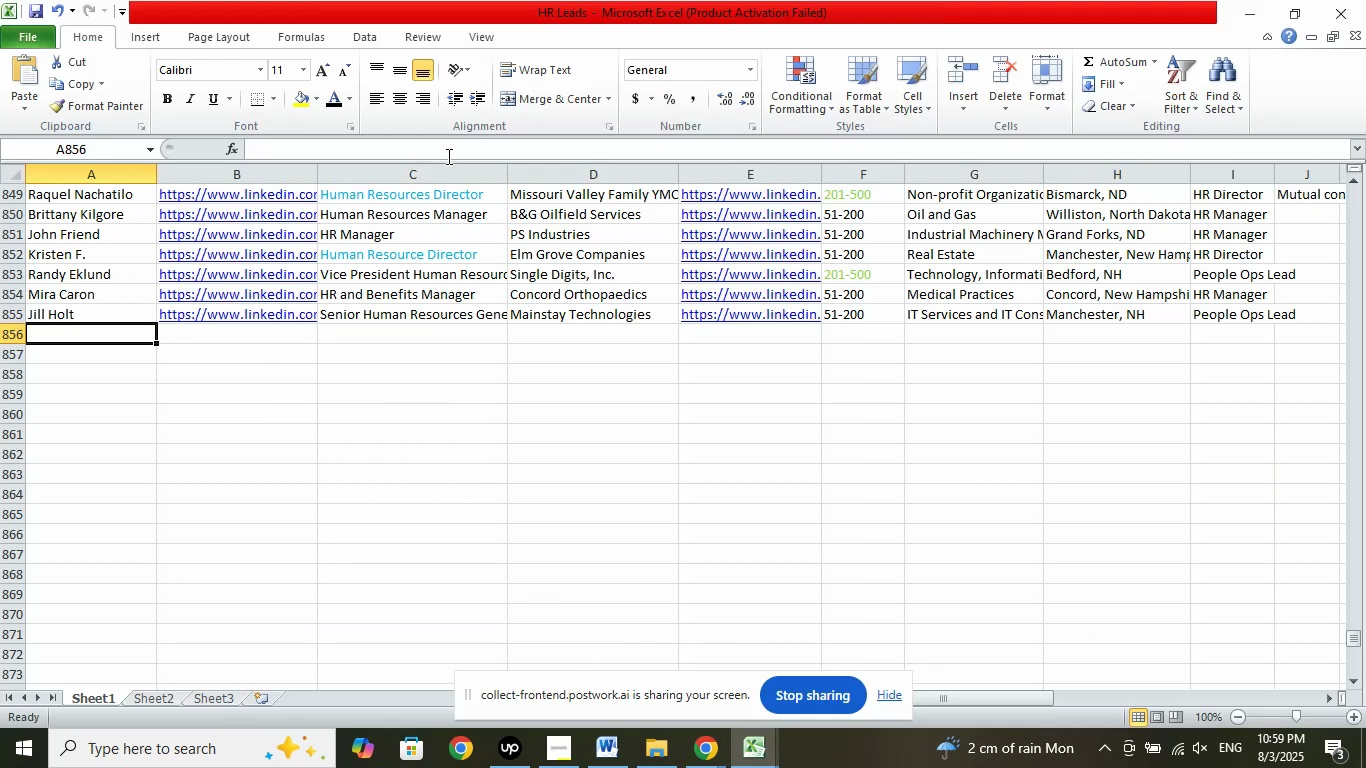 
left_click([455, 151])
 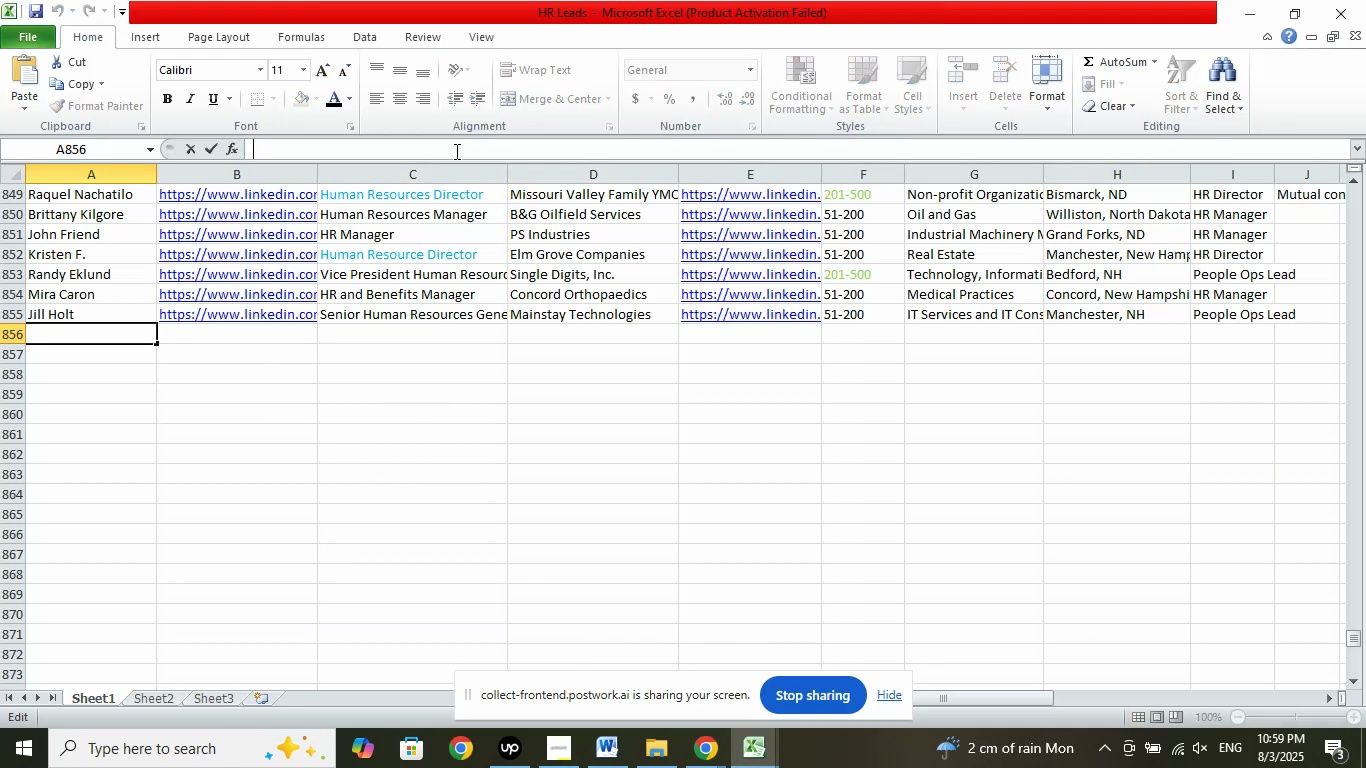 
right_click([455, 151])
 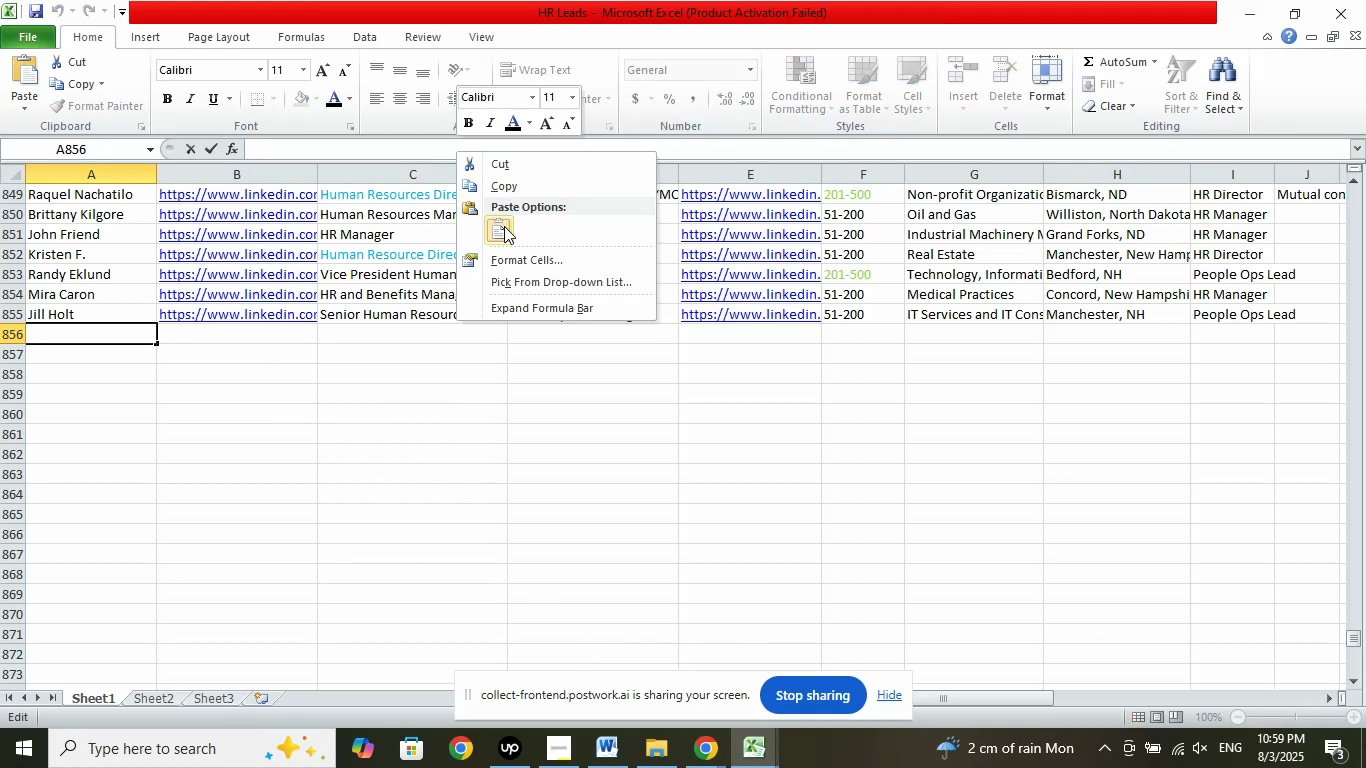 
left_click([504, 226])
 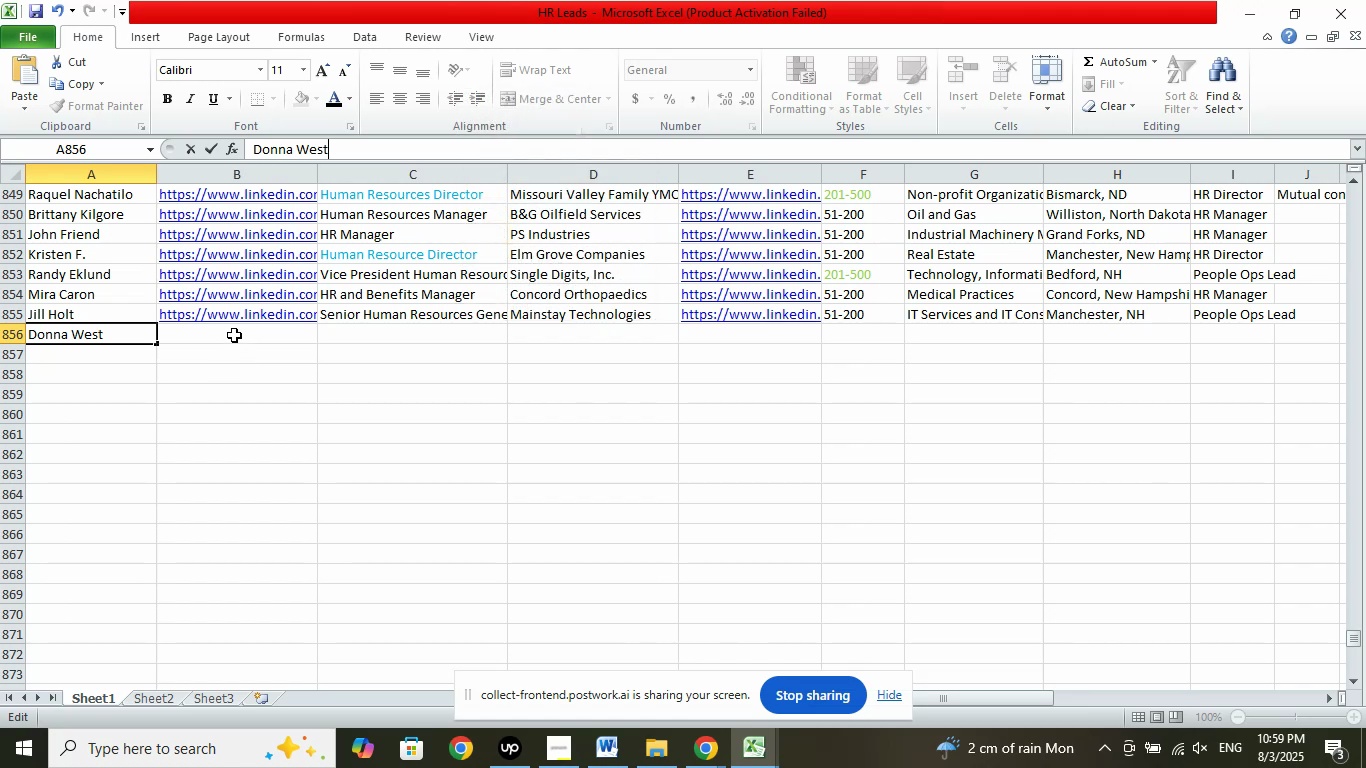 
left_click([234, 335])
 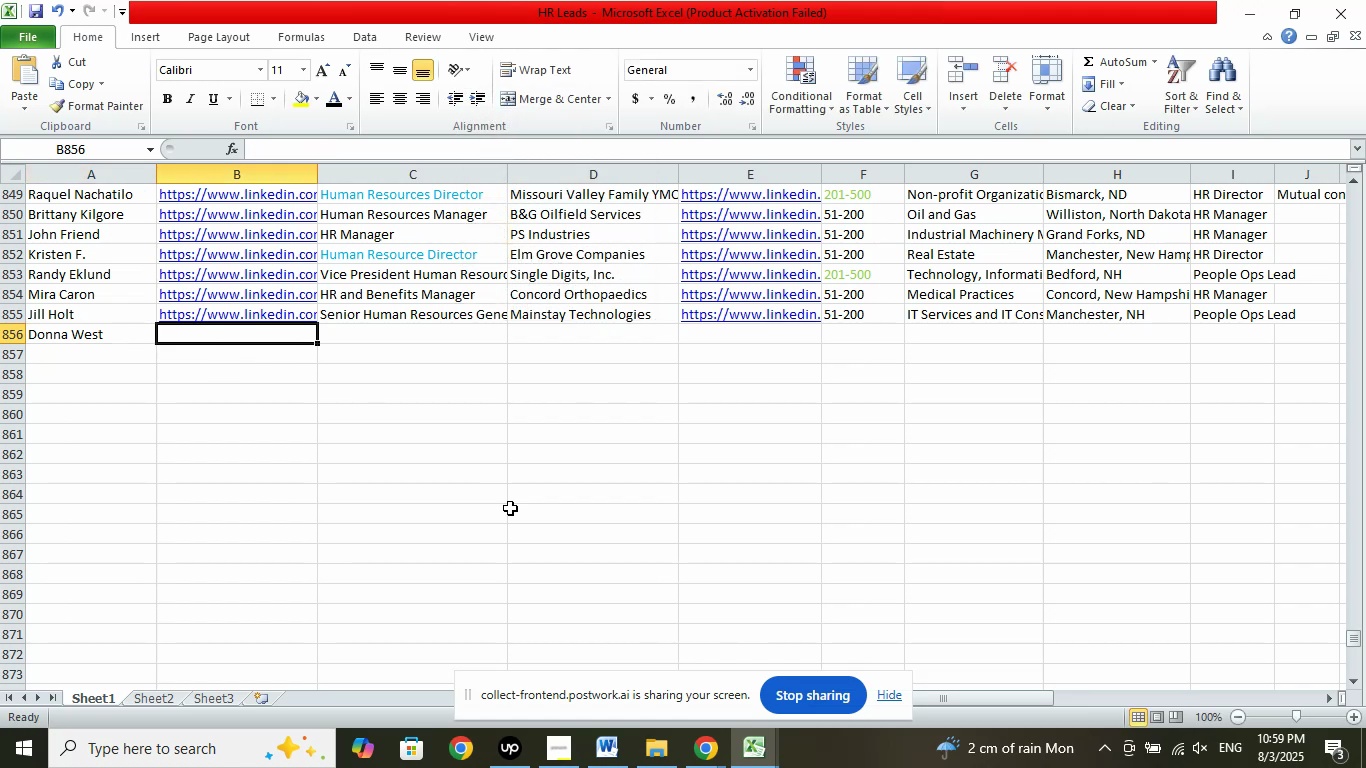 
scroll: coordinate [559, 486], scroll_direction: down, amount: 1.0
 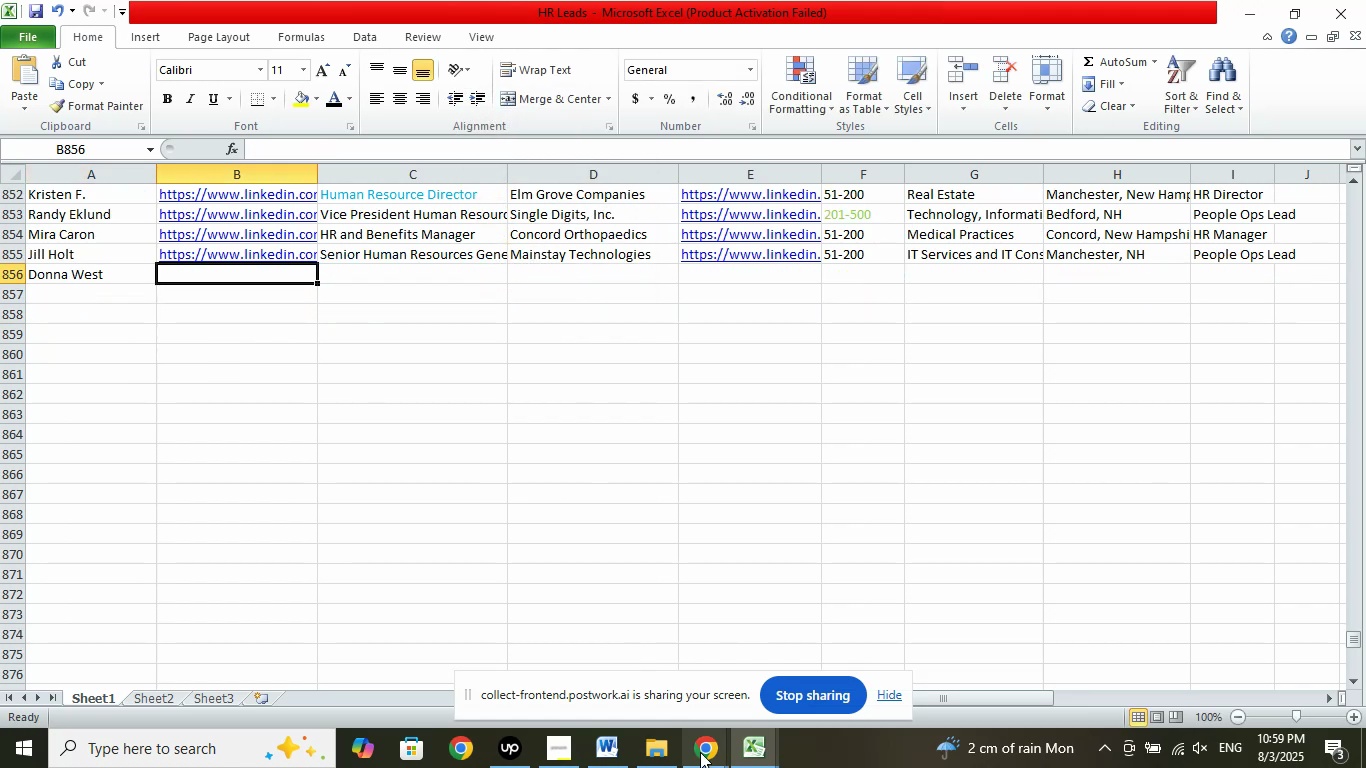 
left_click([701, 753])
 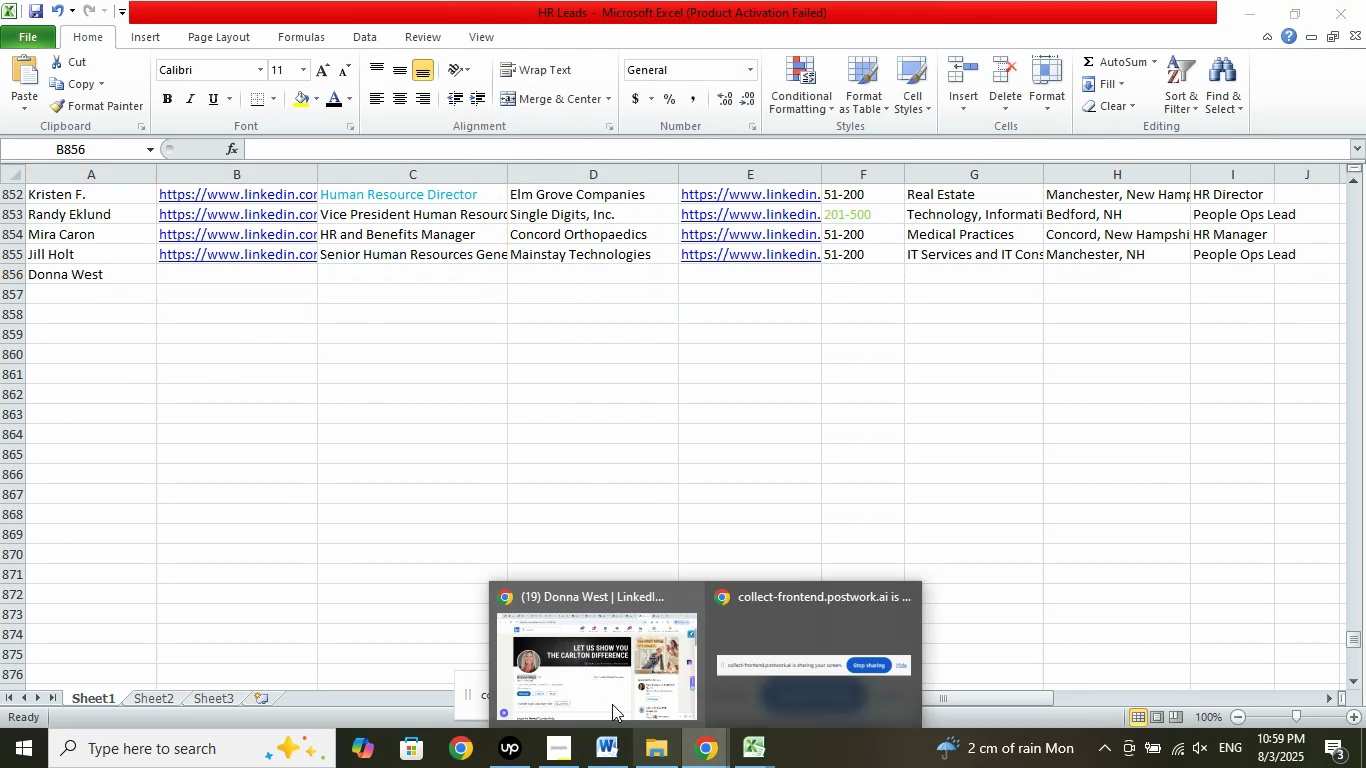 
left_click([590, 666])
 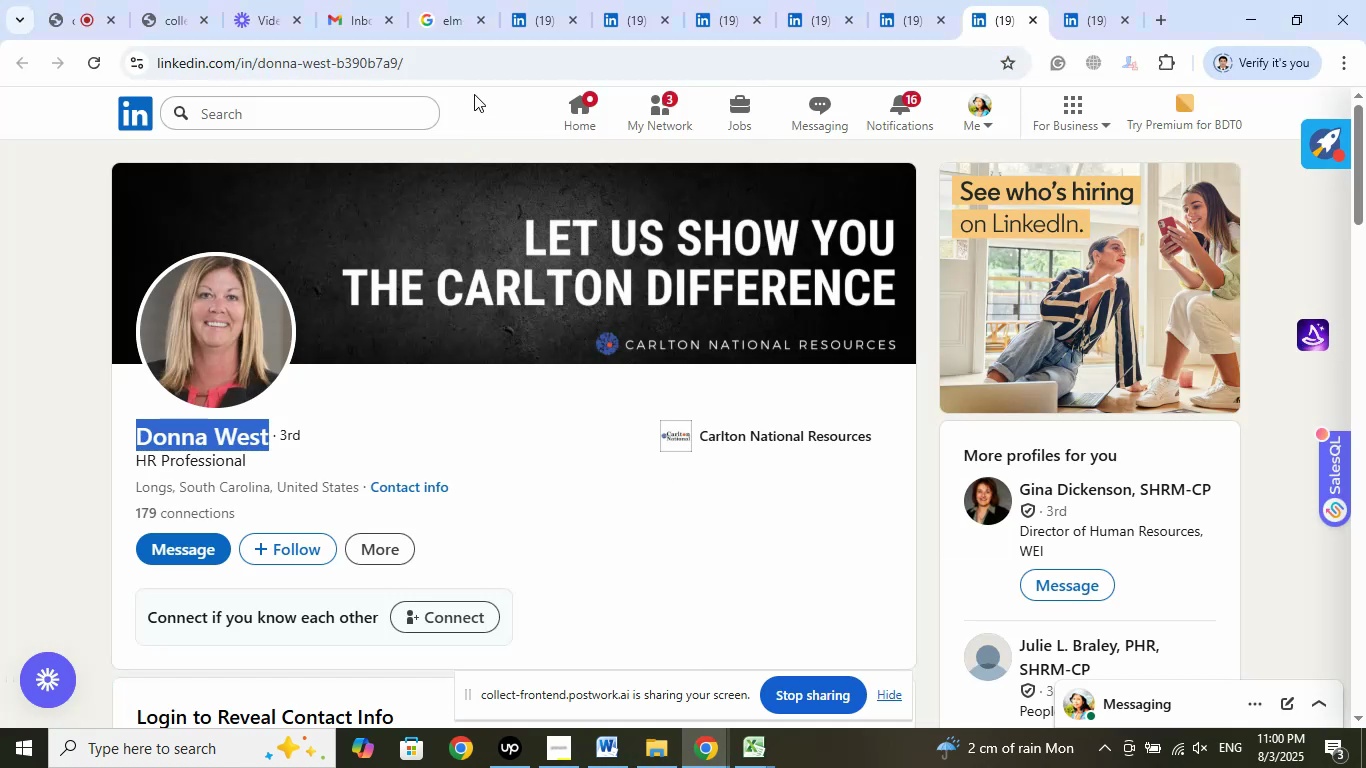 
left_click([456, 65])
 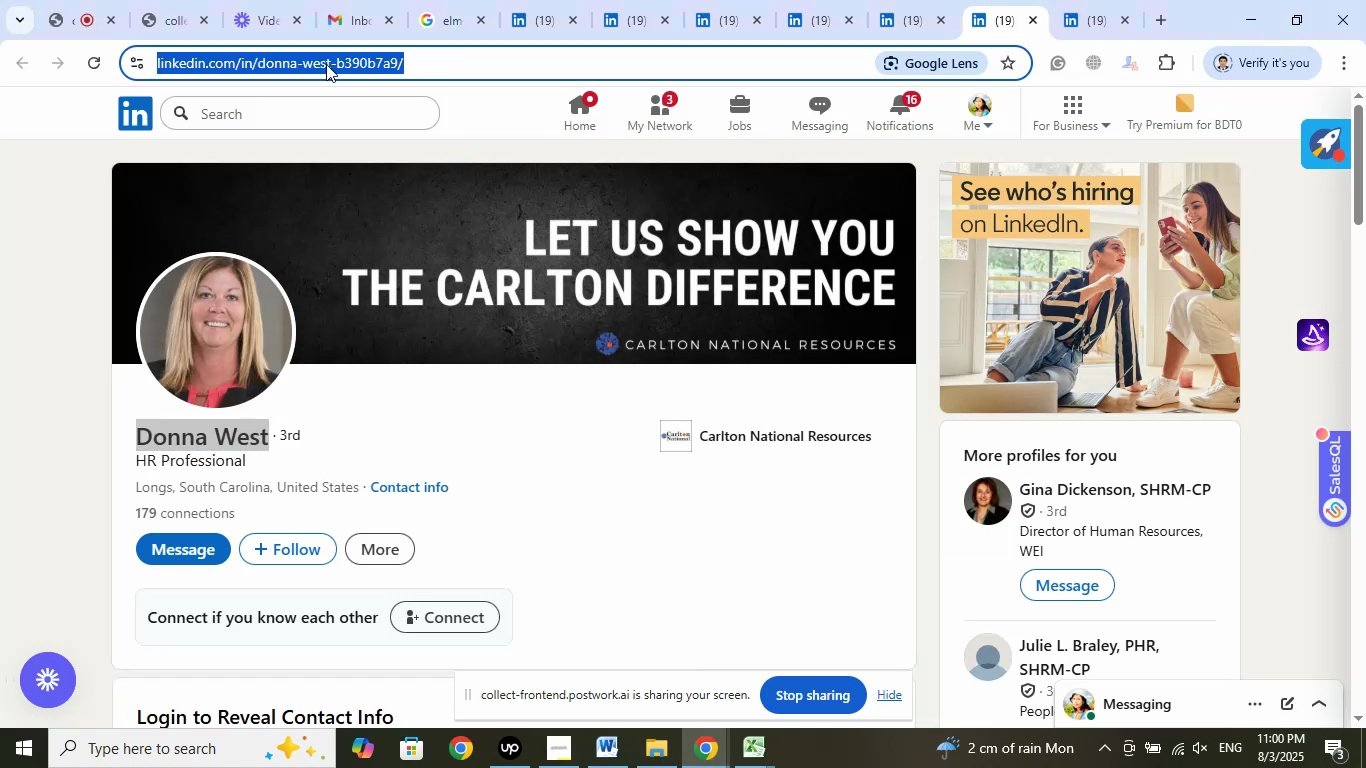 
right_click([326, 64])
 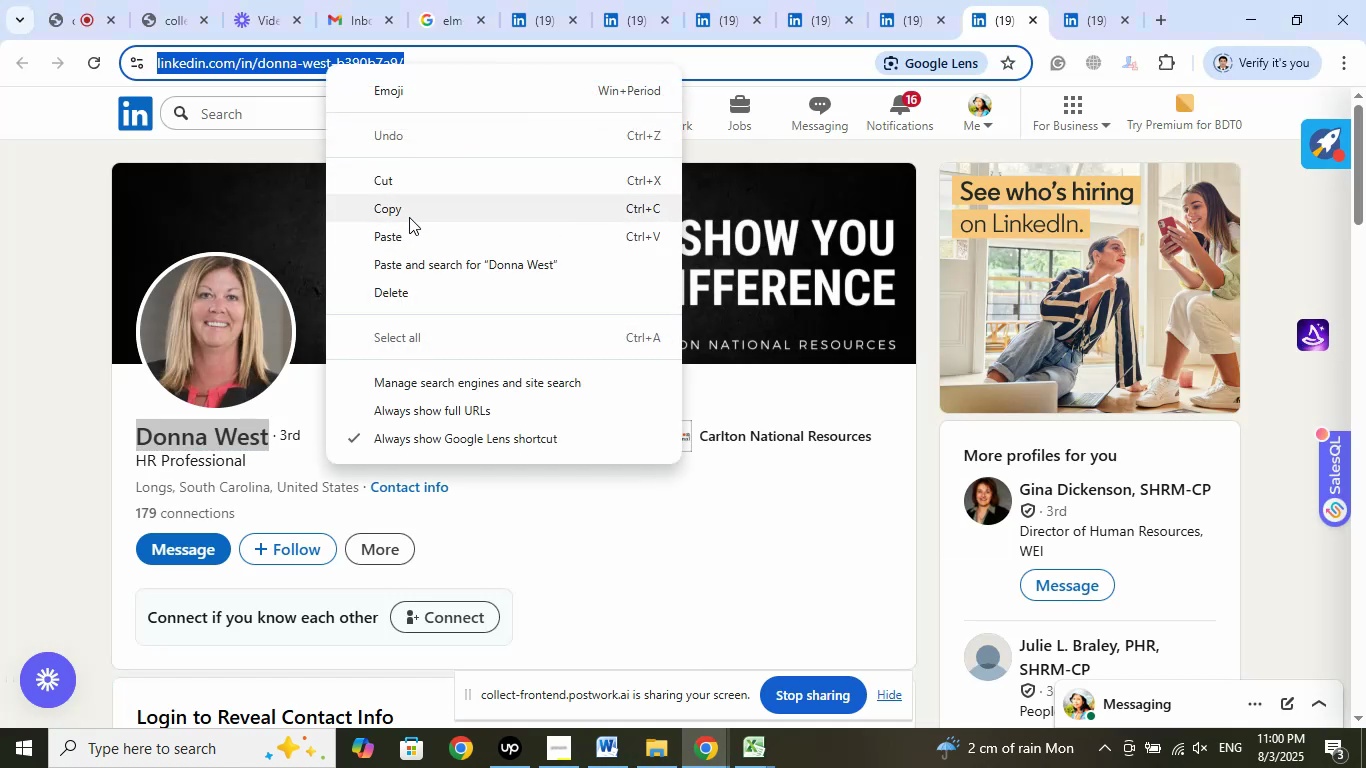 
left_click([414, 209])
 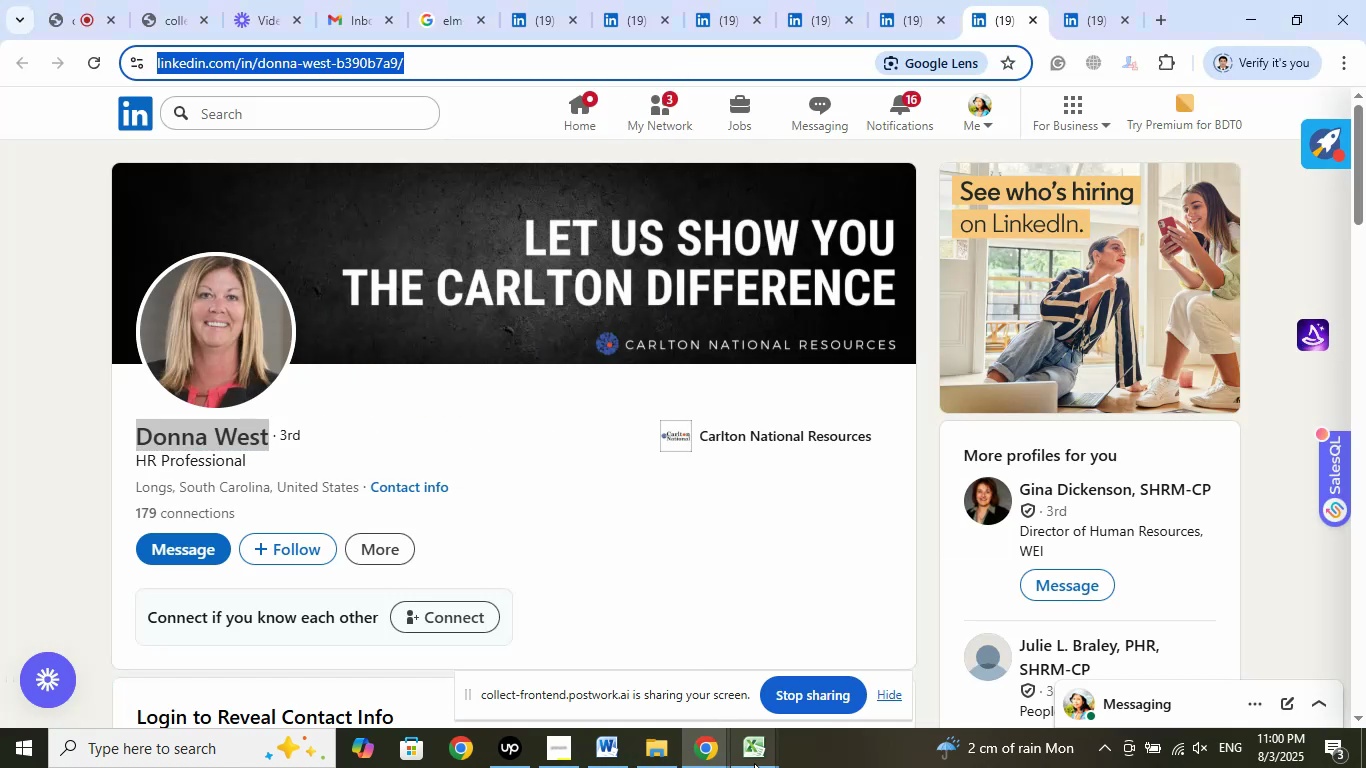 
left_click([759, 762])
 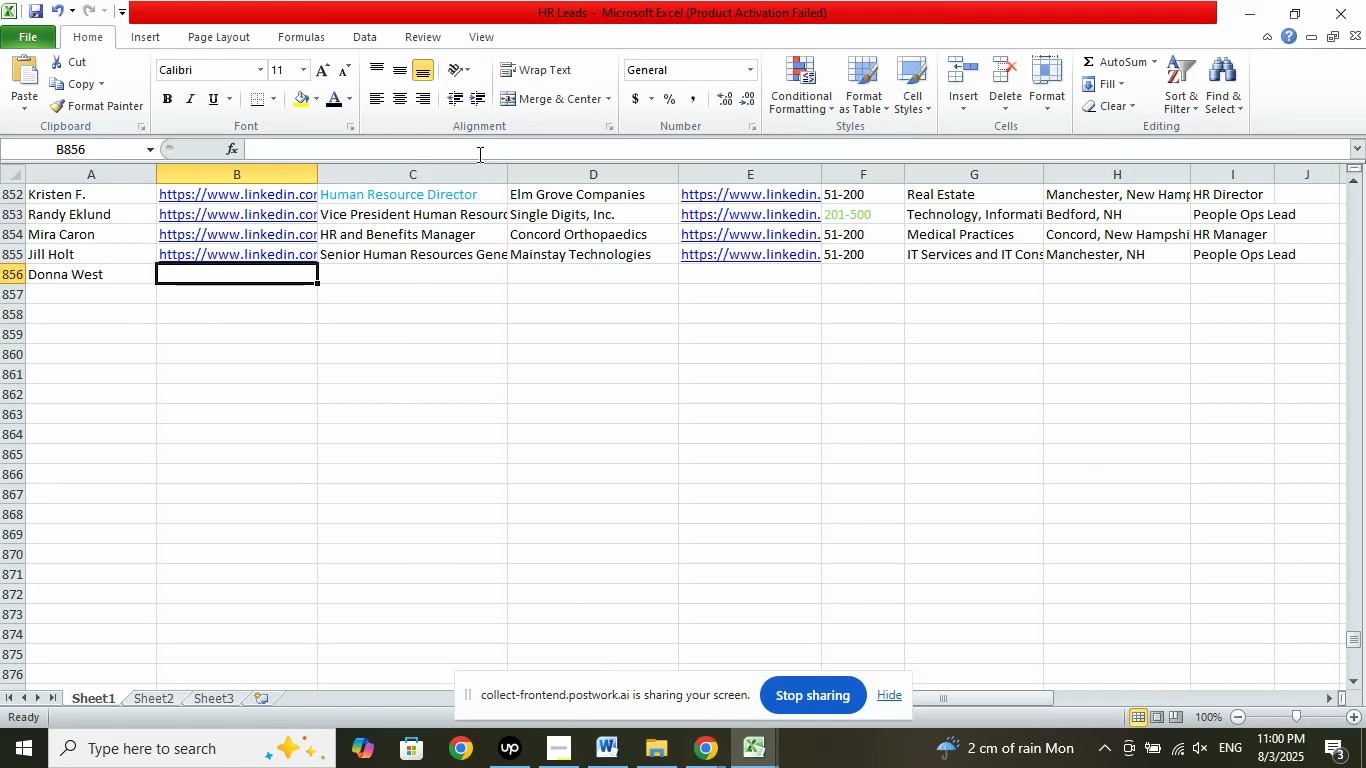 
left_click([488, 148])
 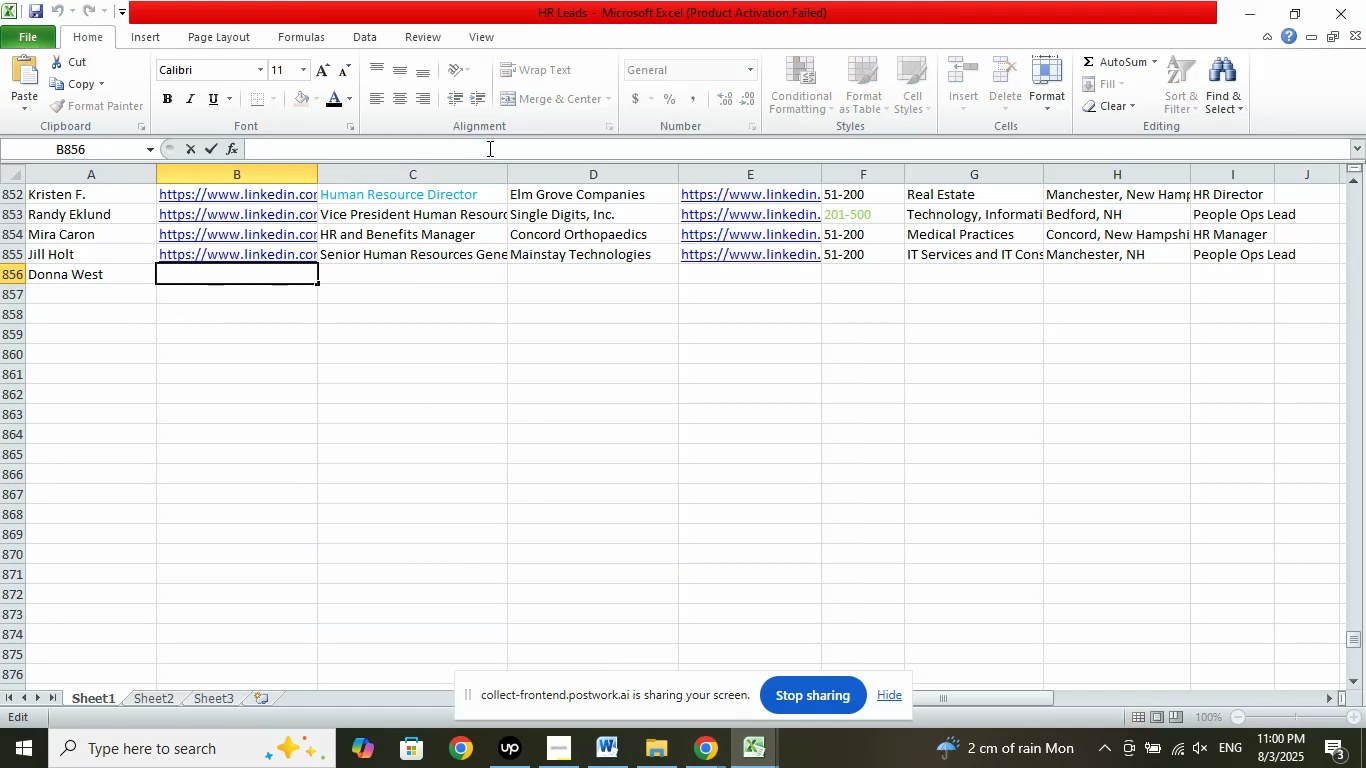 
right_click([488, 148])
 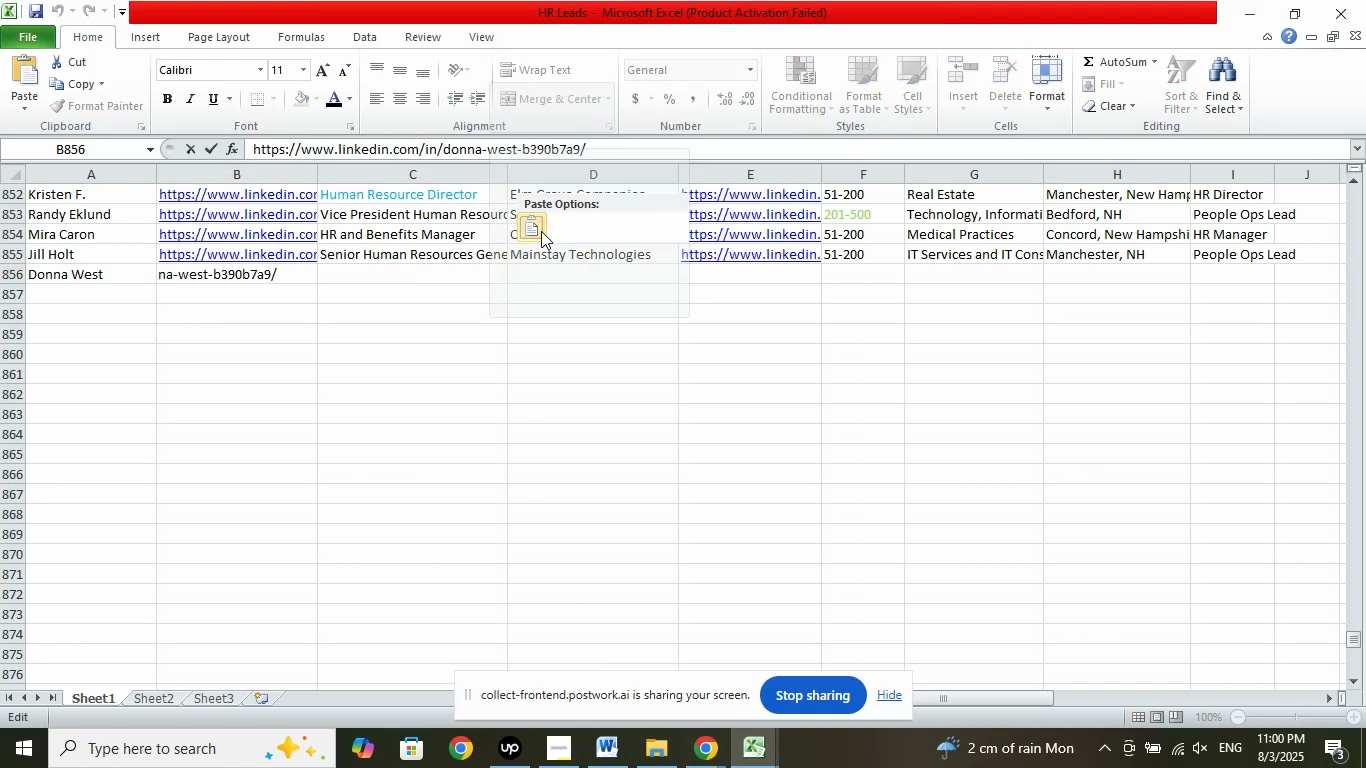 
left_click([541, 231])
 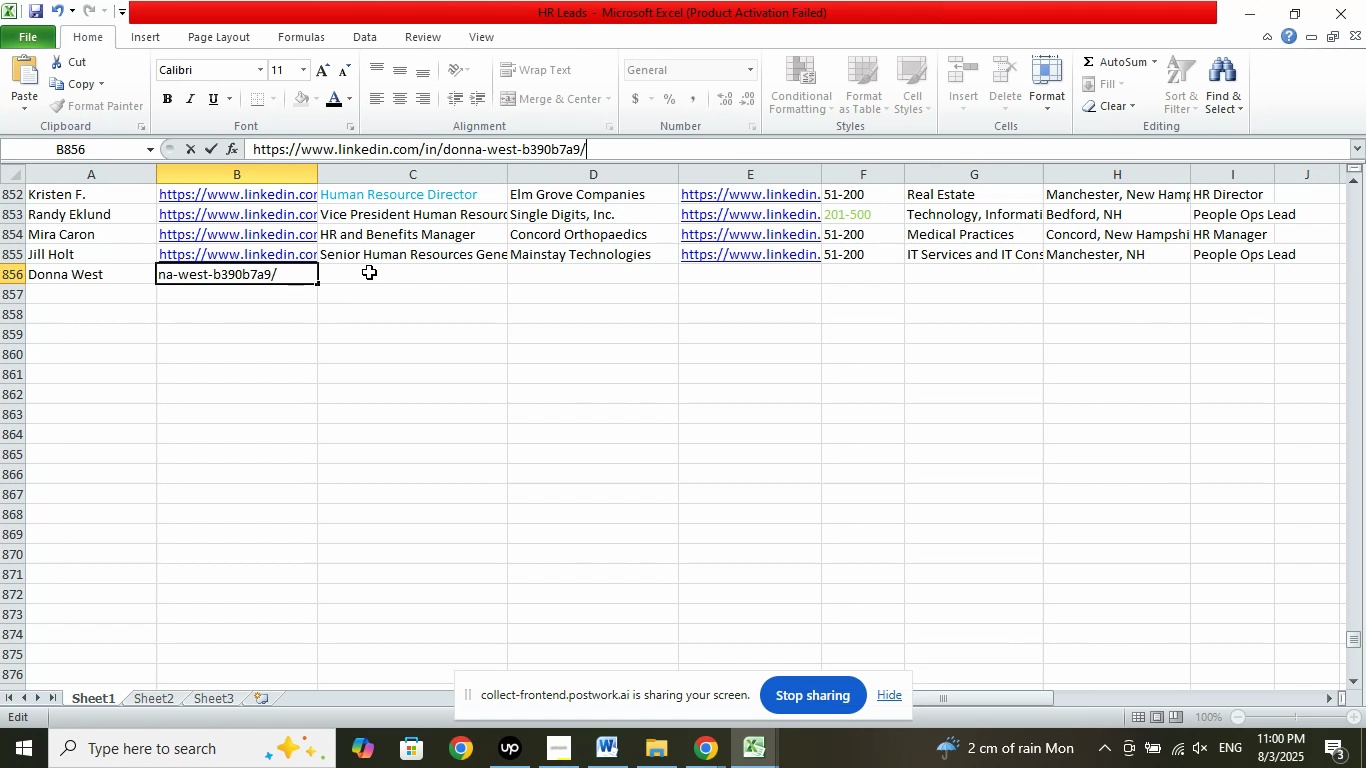 
left_click([370, 270])
 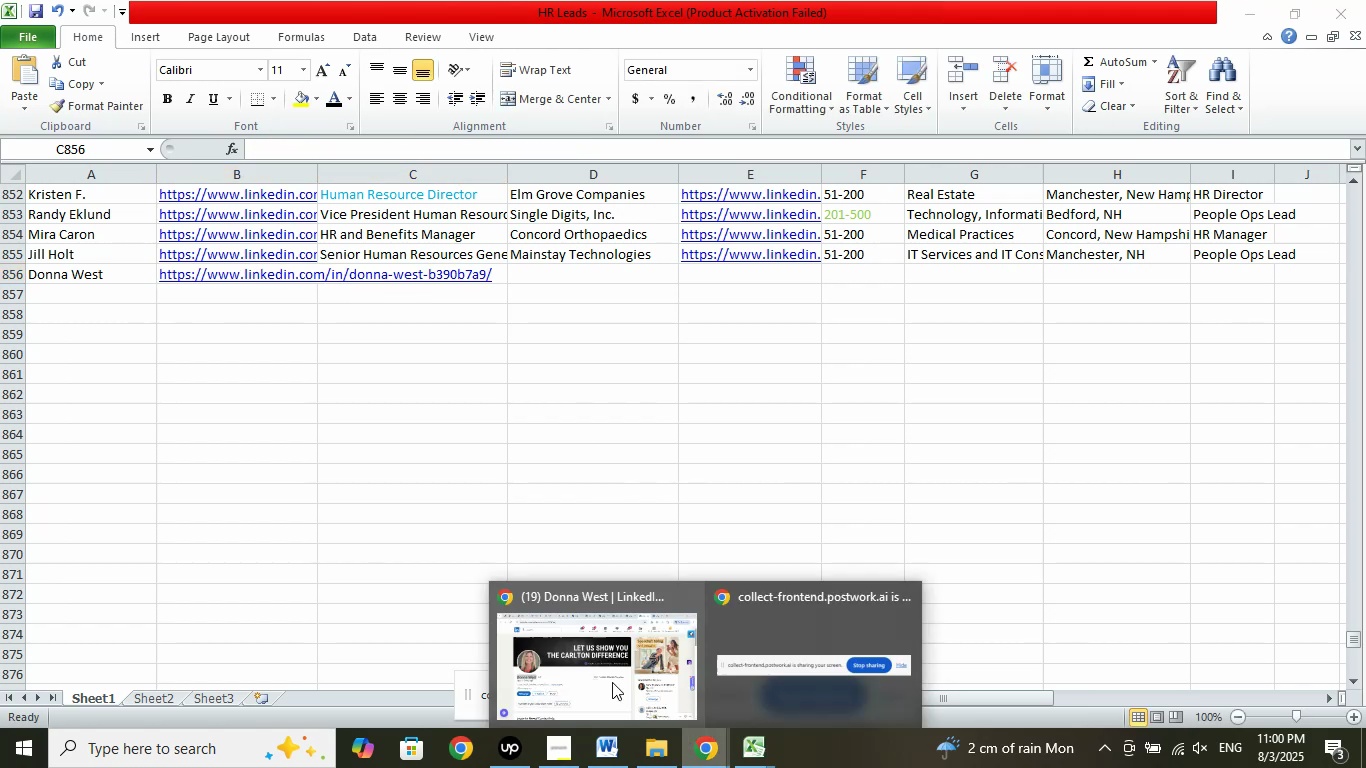 
double_click([608, 673])
 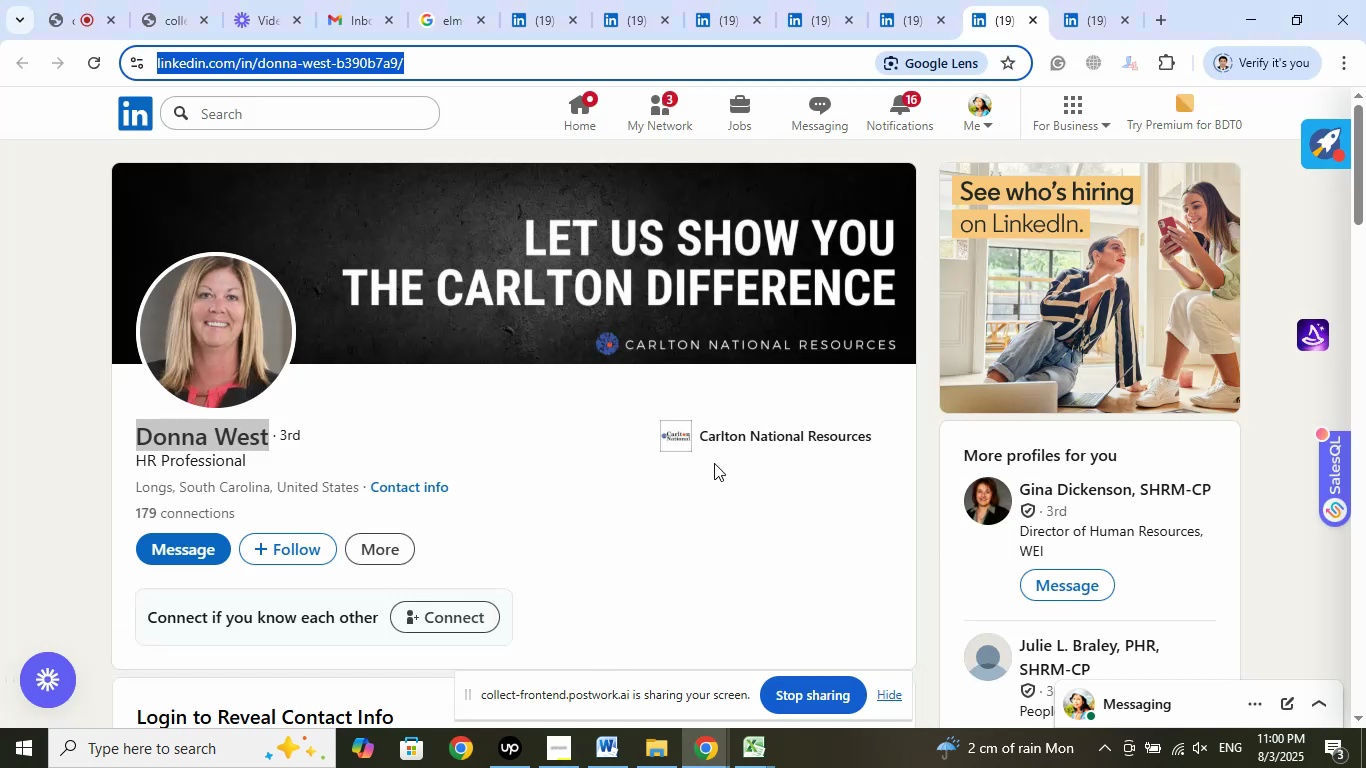 
left_click([750, 445])
 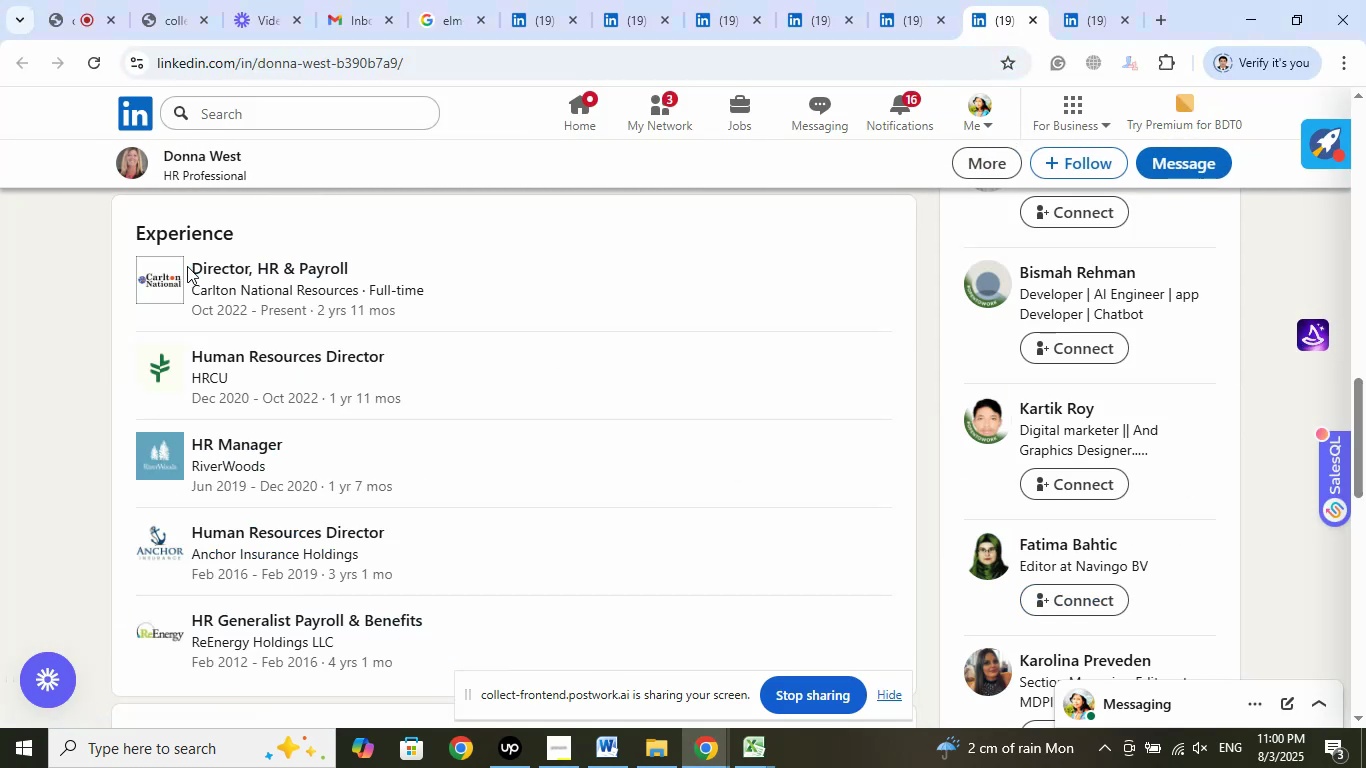 
right_click([338, 268])
 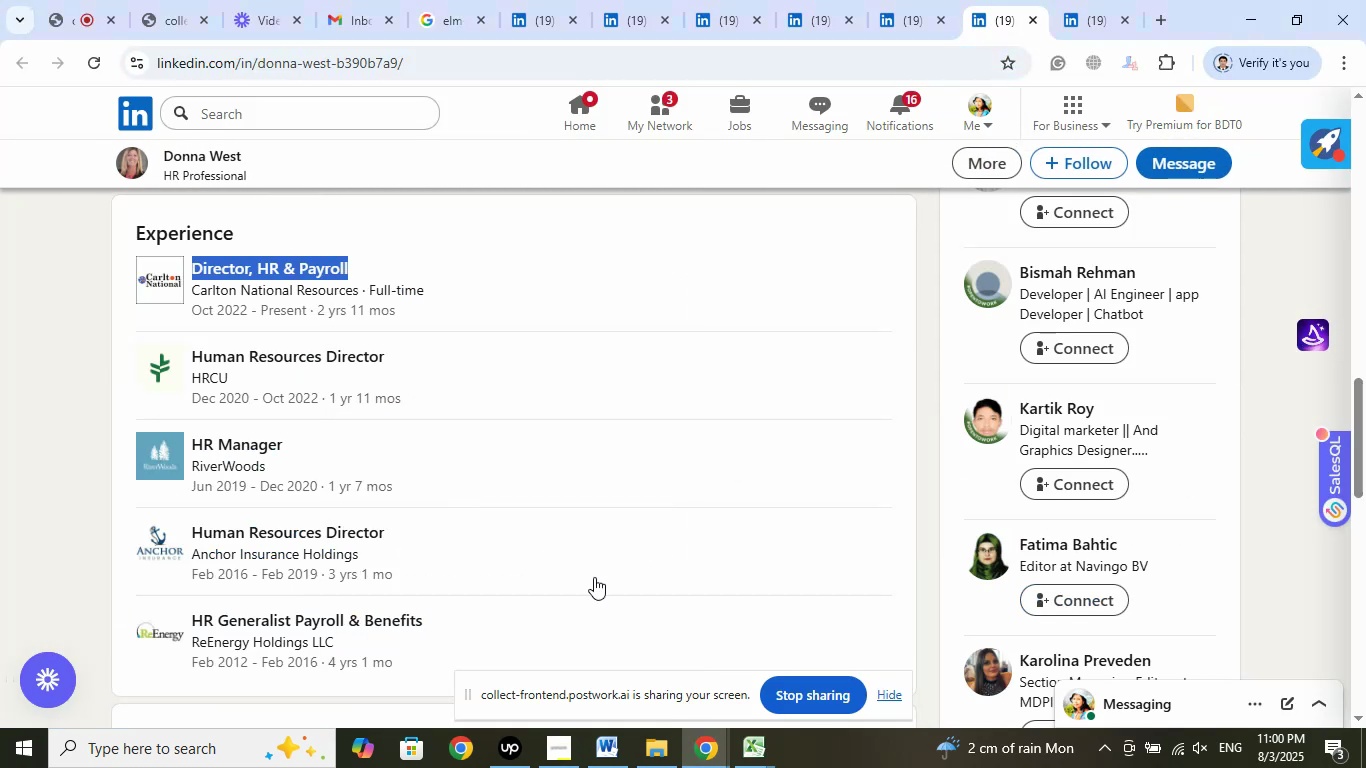 
left_click([751, 741])
 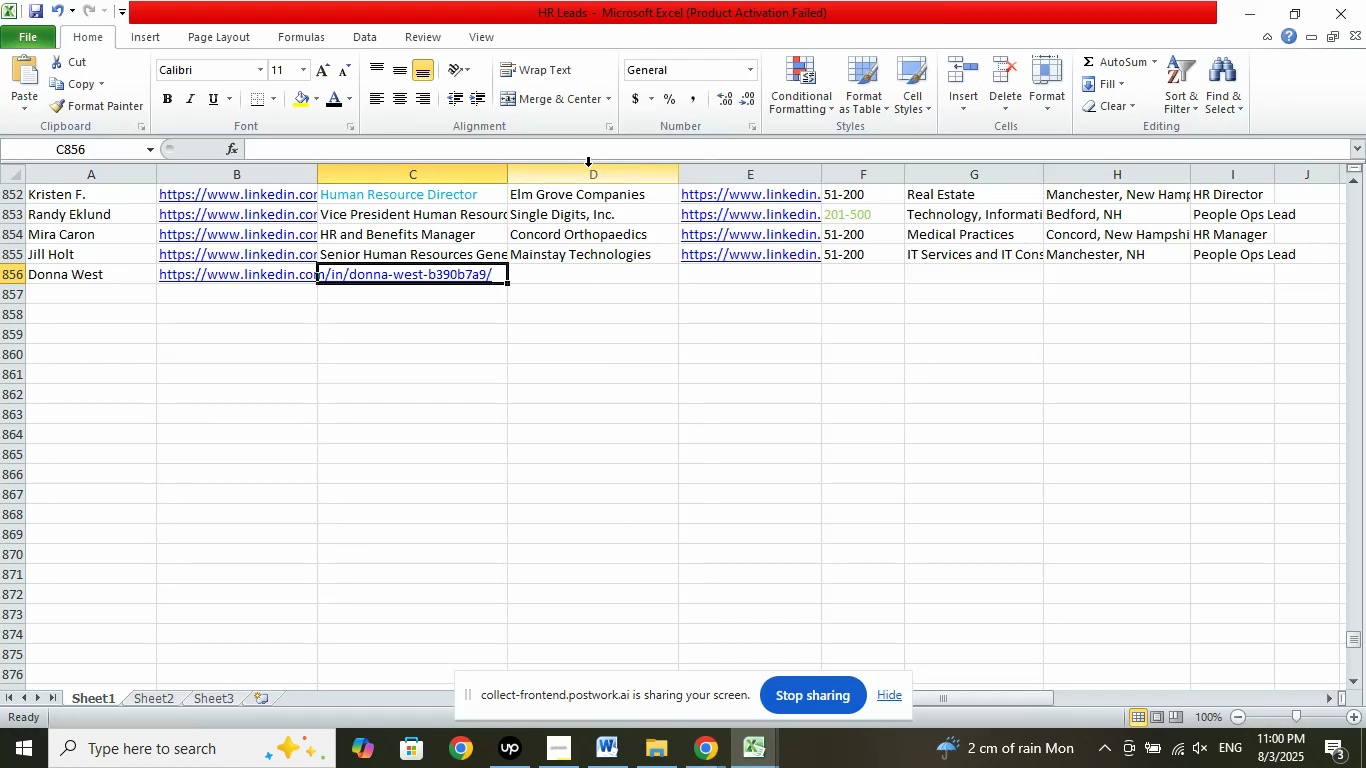 
left_click([603, 148])
 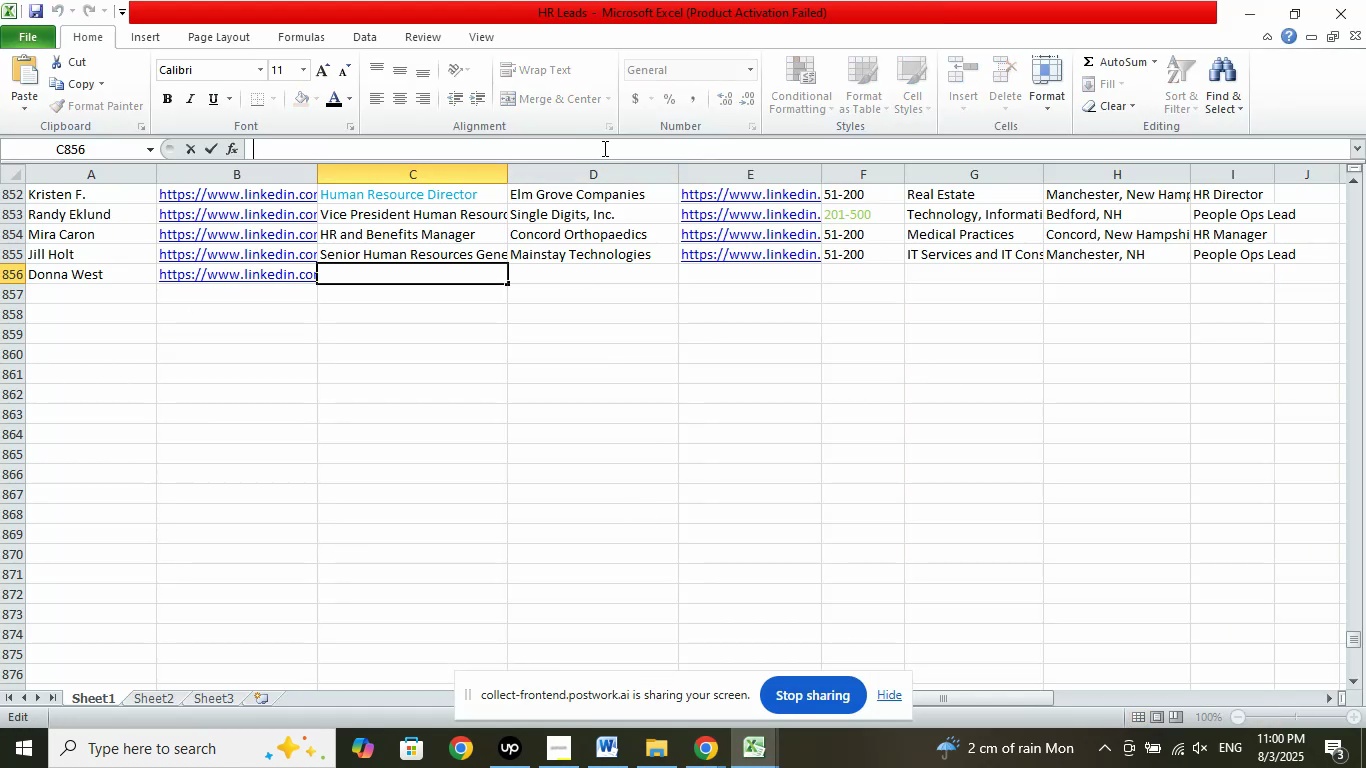 
right_click([603, 148])
 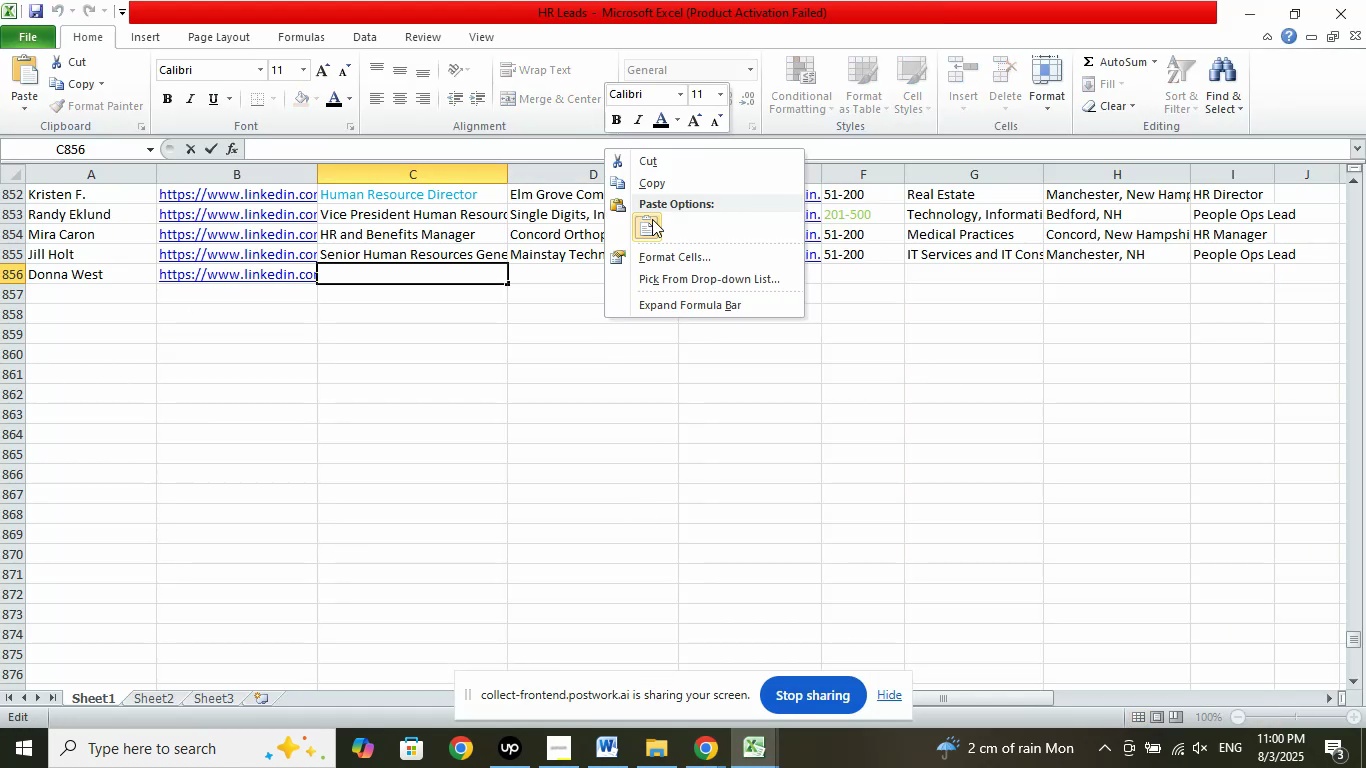 
left_click([652, 219])
 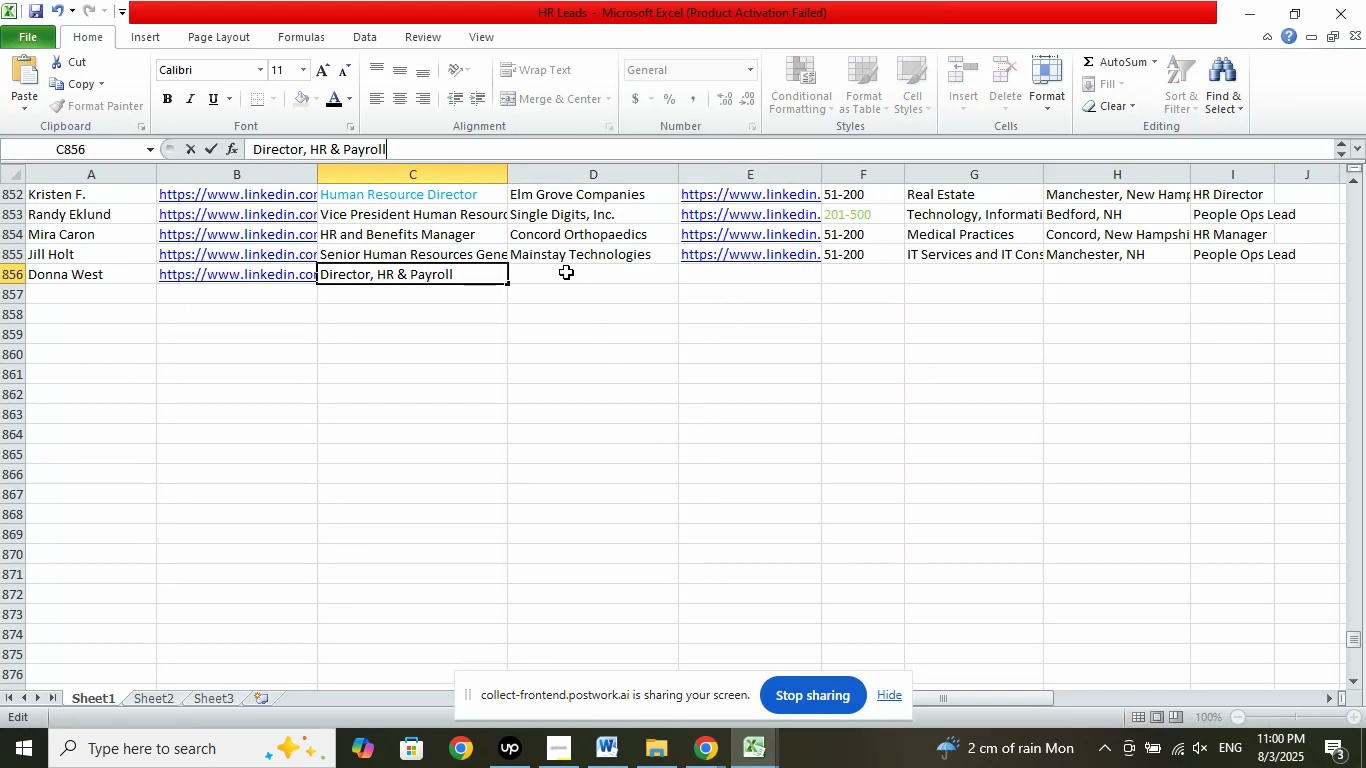 
left_click([566, 272])
 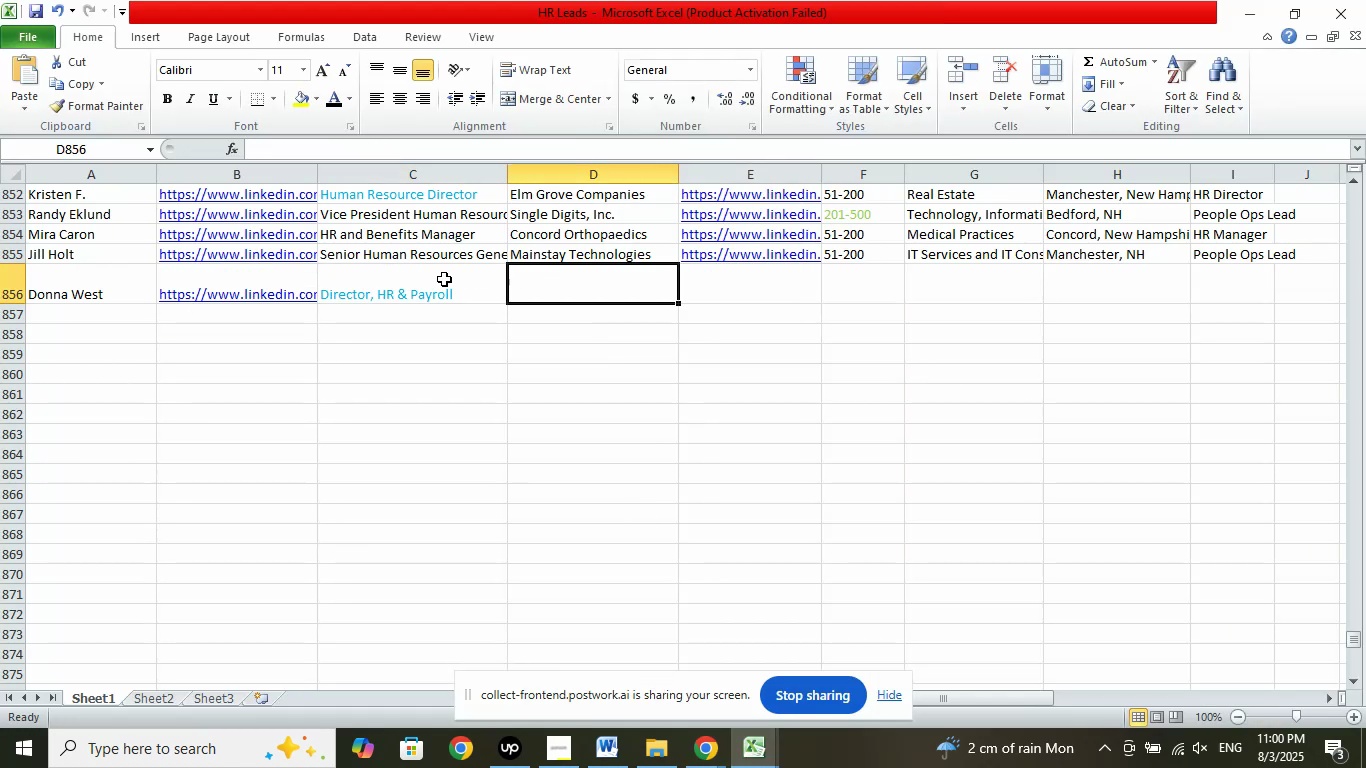 
left_click([436, 281])
 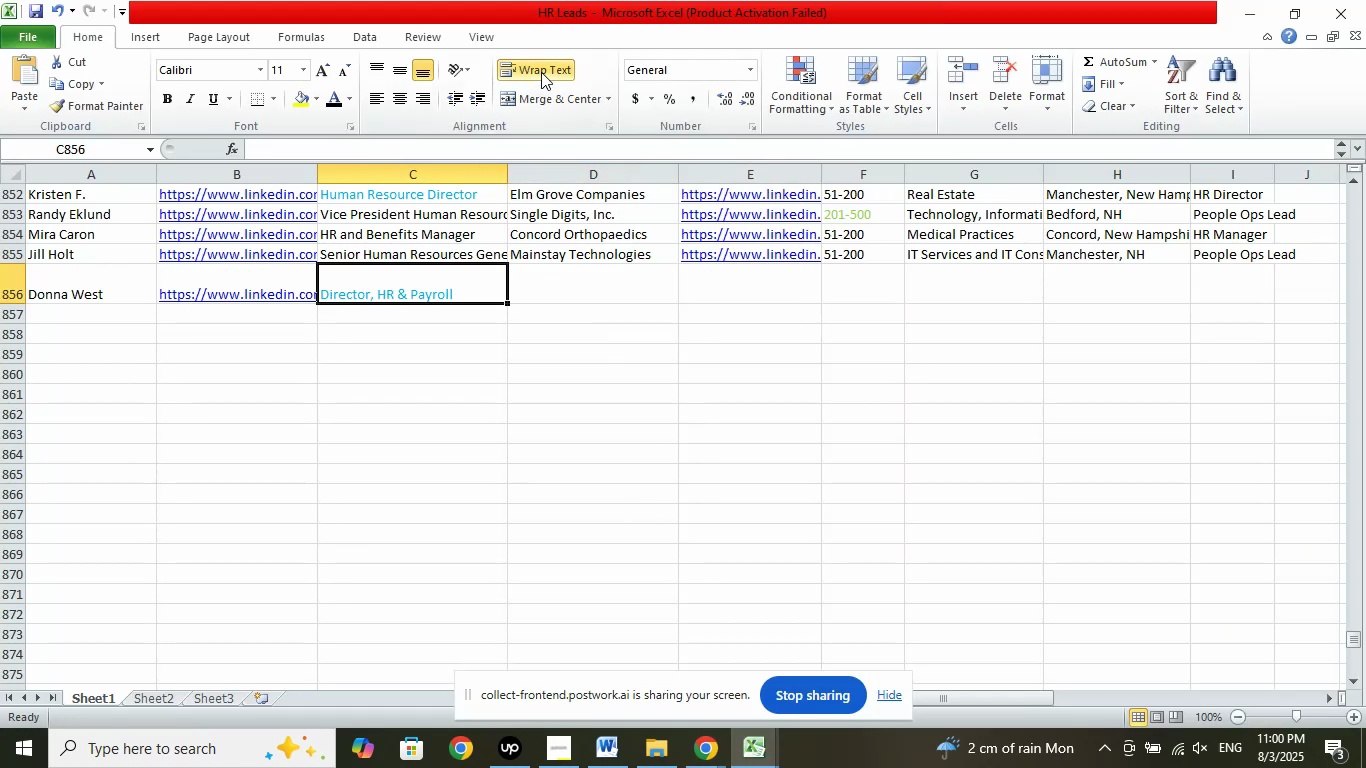 
left_click([541, 72])
 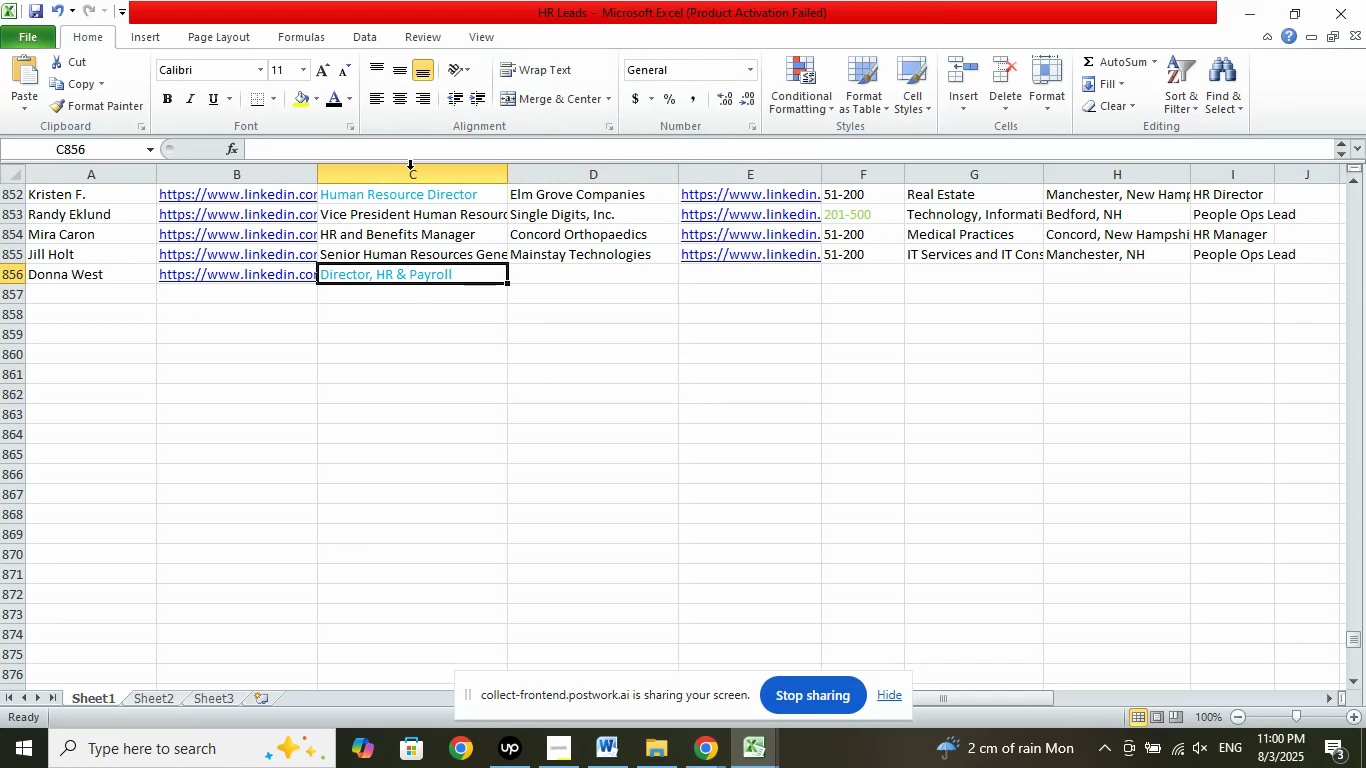 
left_click([409, 156])
 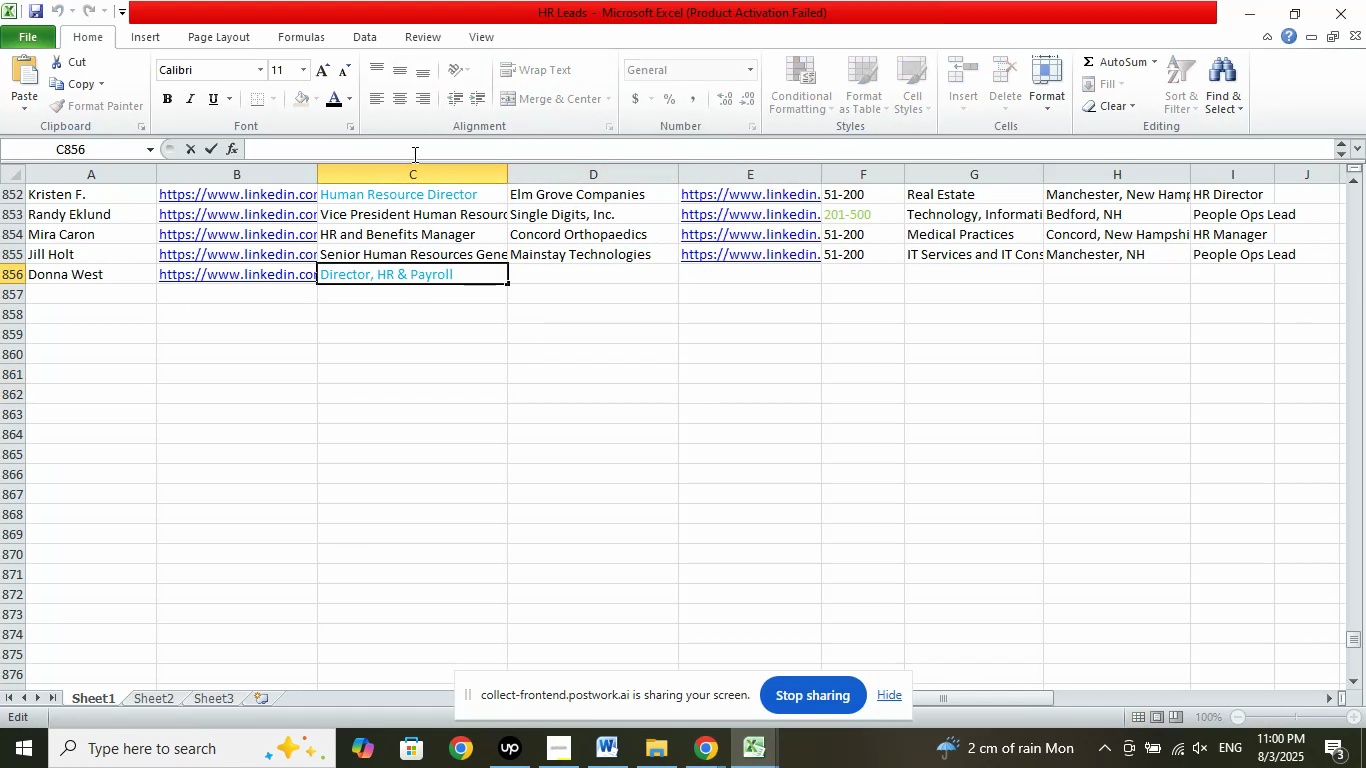 
key(Delete)
 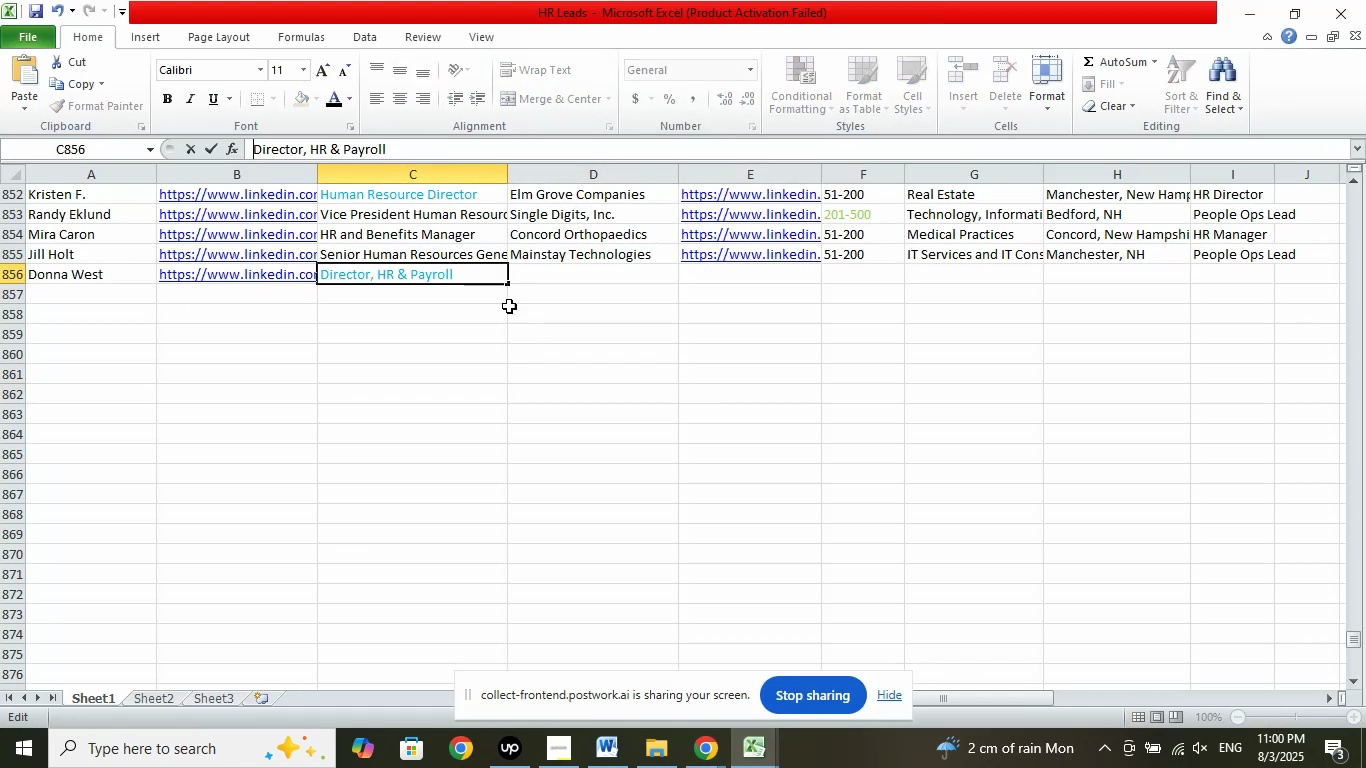 
left_click([550, 277])
 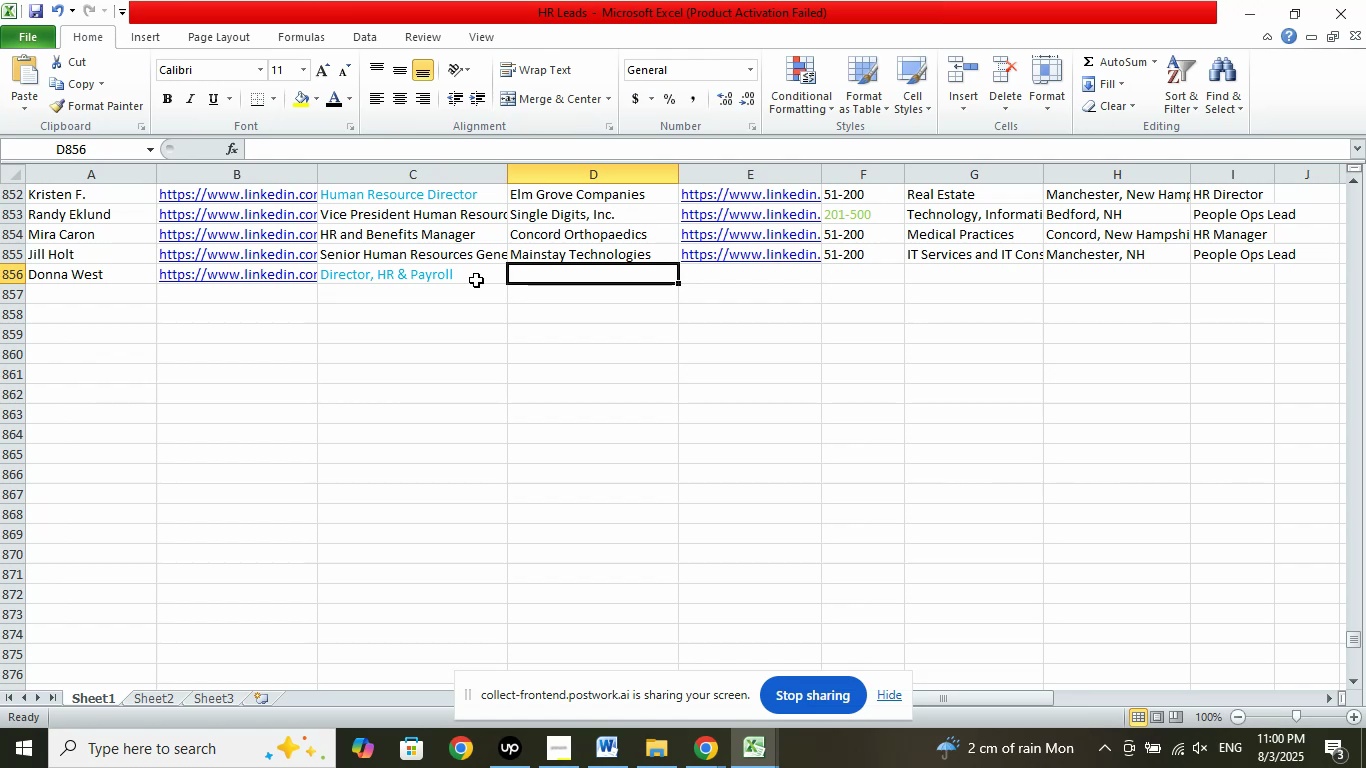 
left_click([475, 277])
 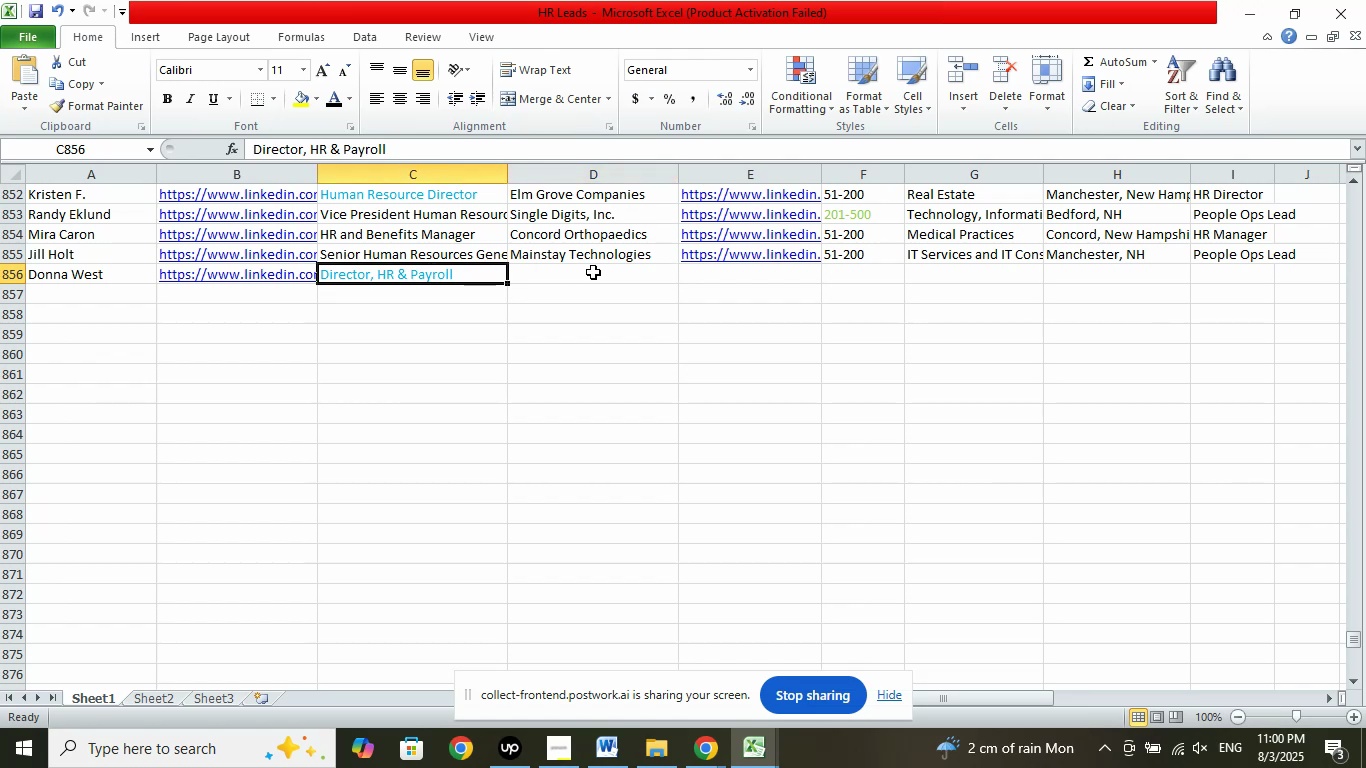 
left_click([593, 272])
 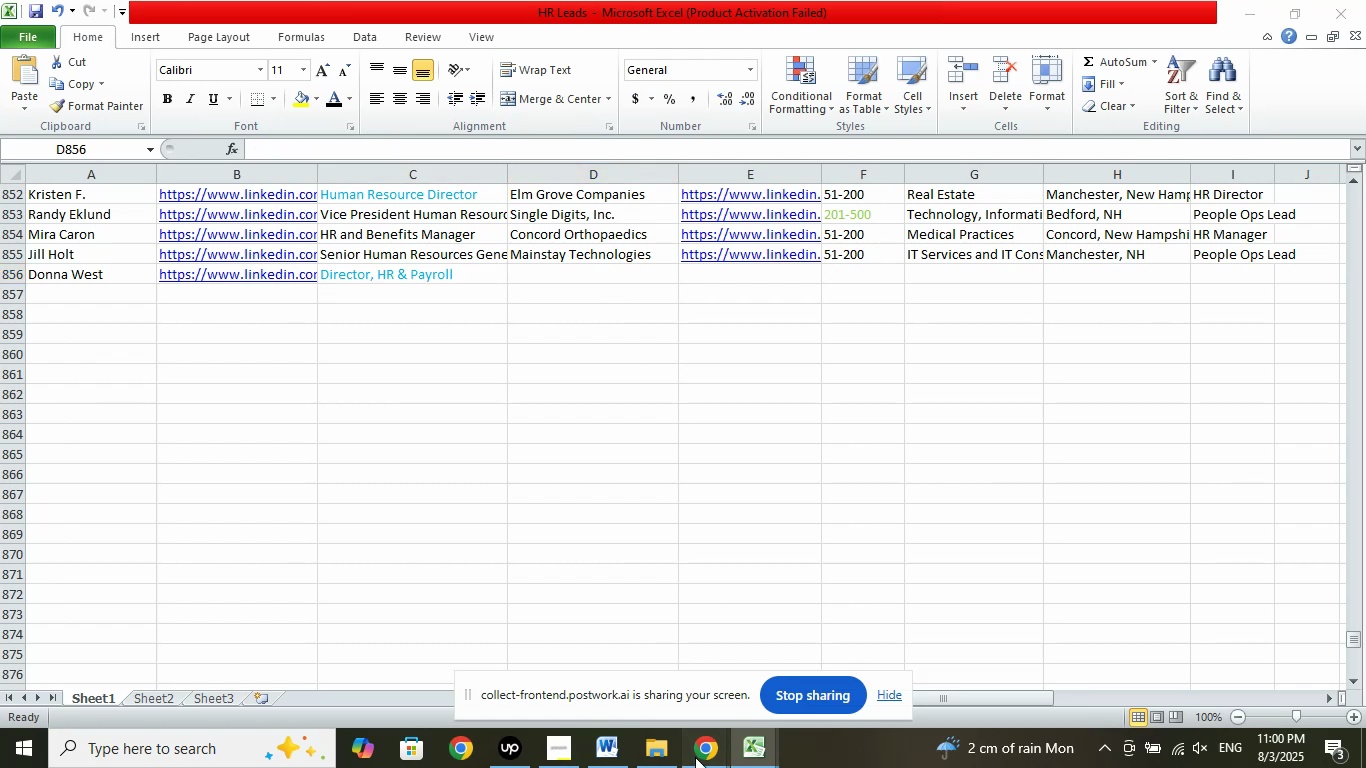 
double_click([651, 697])
 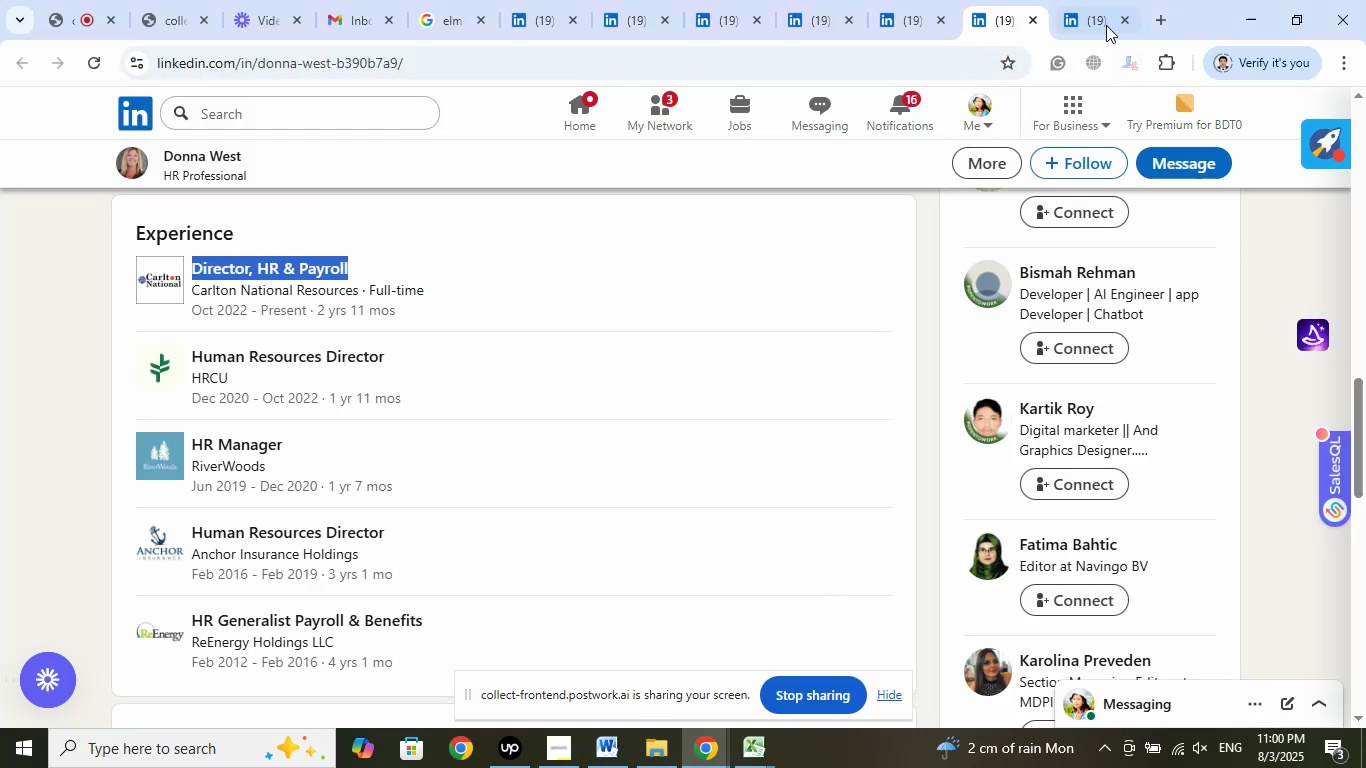 
left_click([1097, 12])
 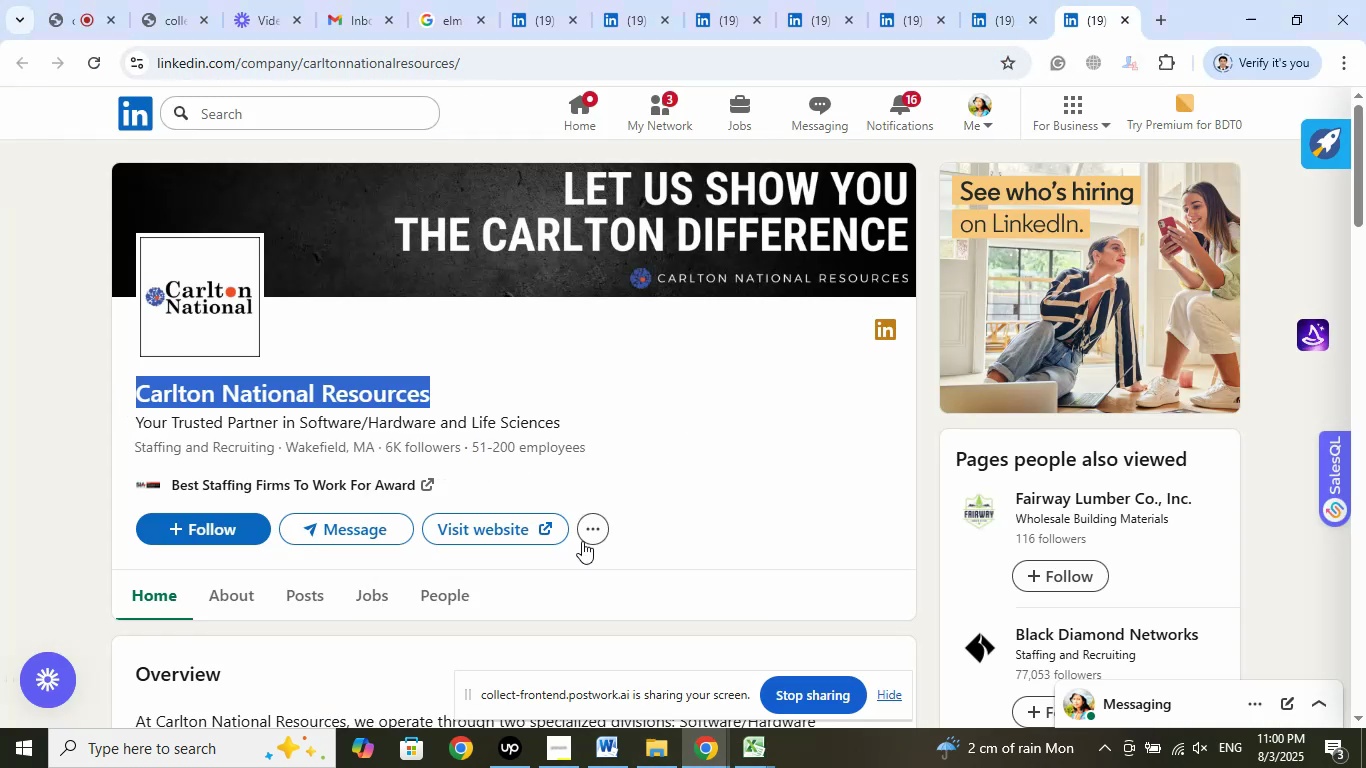 
left_click([754, 746])
 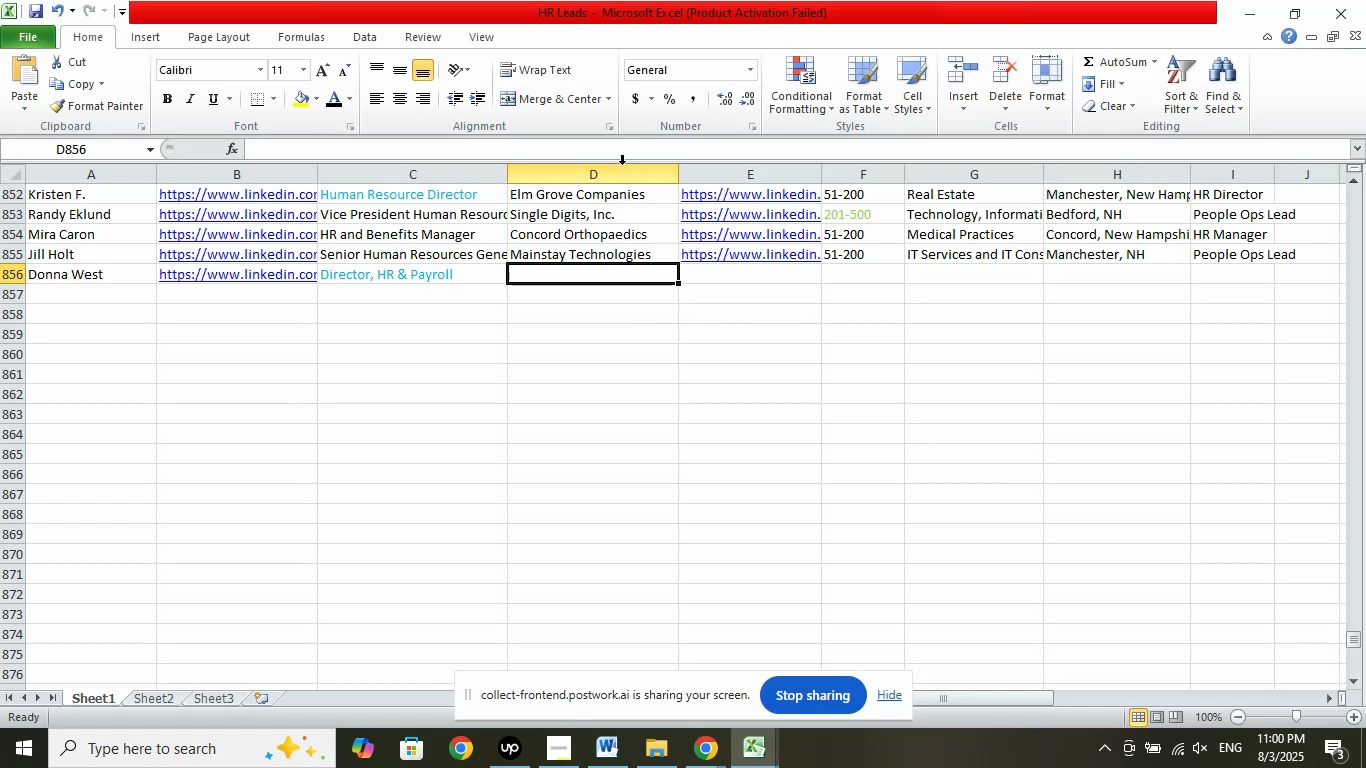 
left_click([611, 143])
 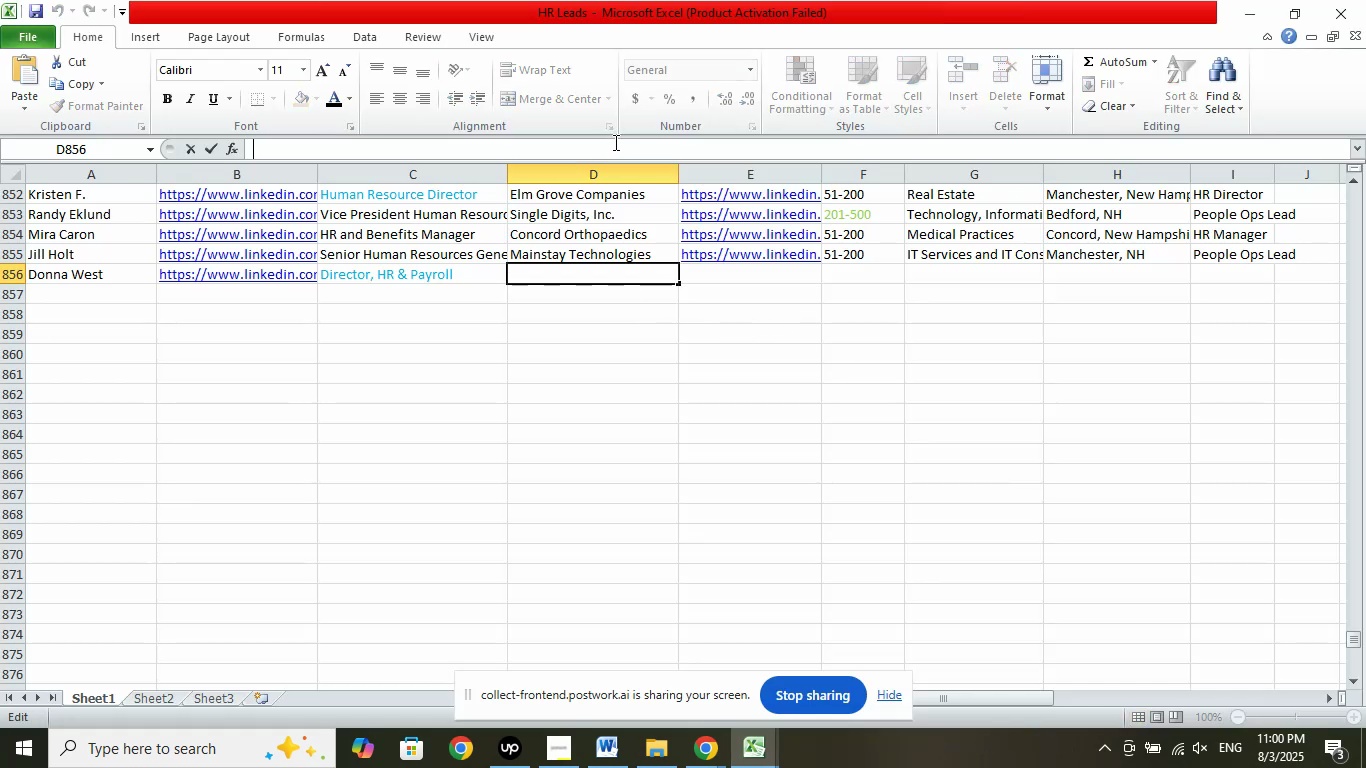 
right_click([614, 142])
 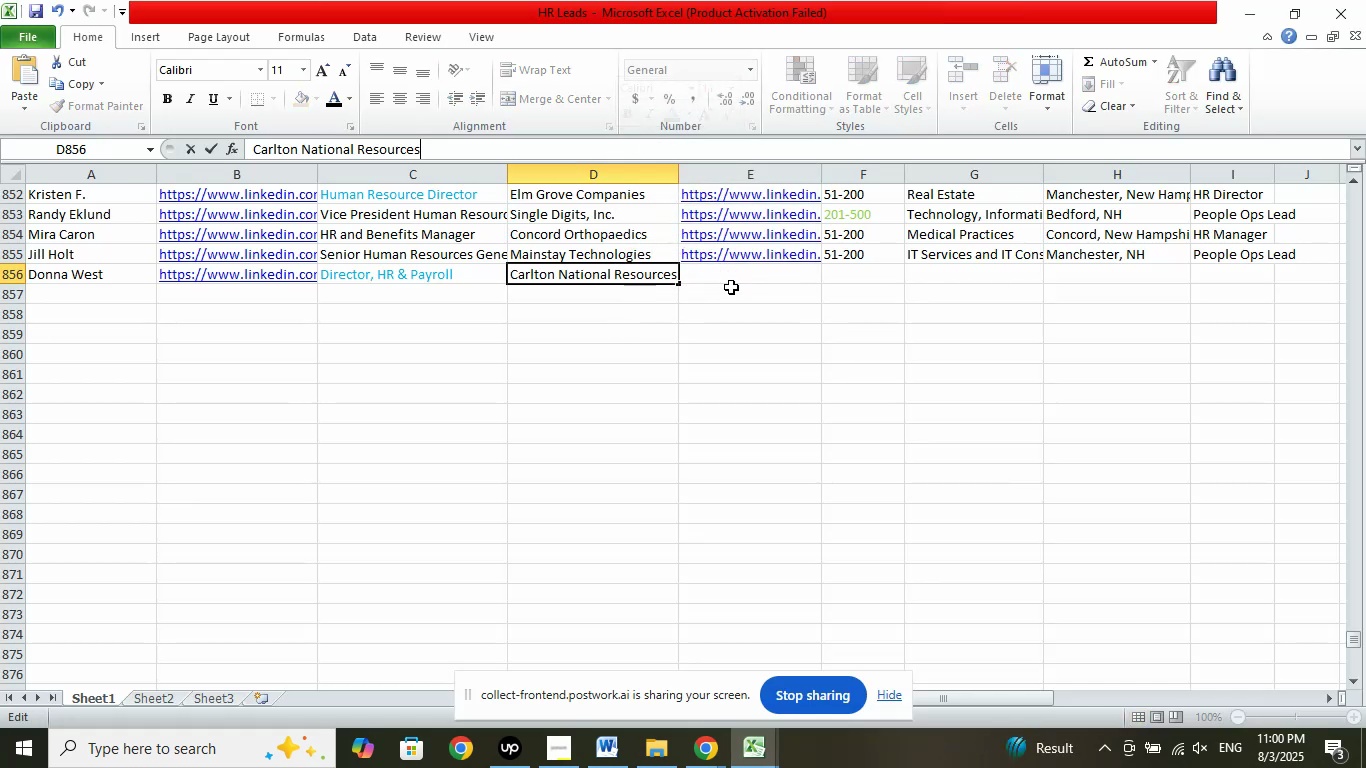 
left_click([736, 276])
 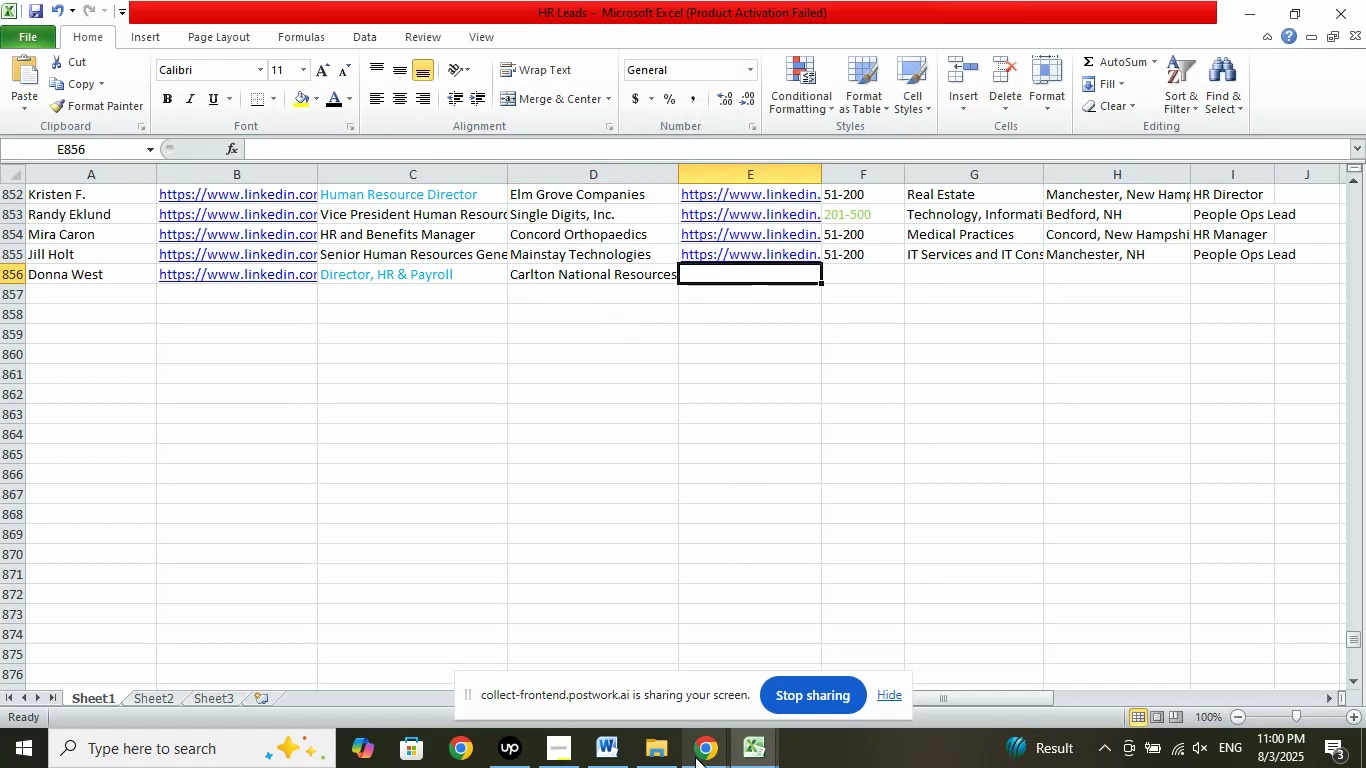 
left_click([698, 755])
 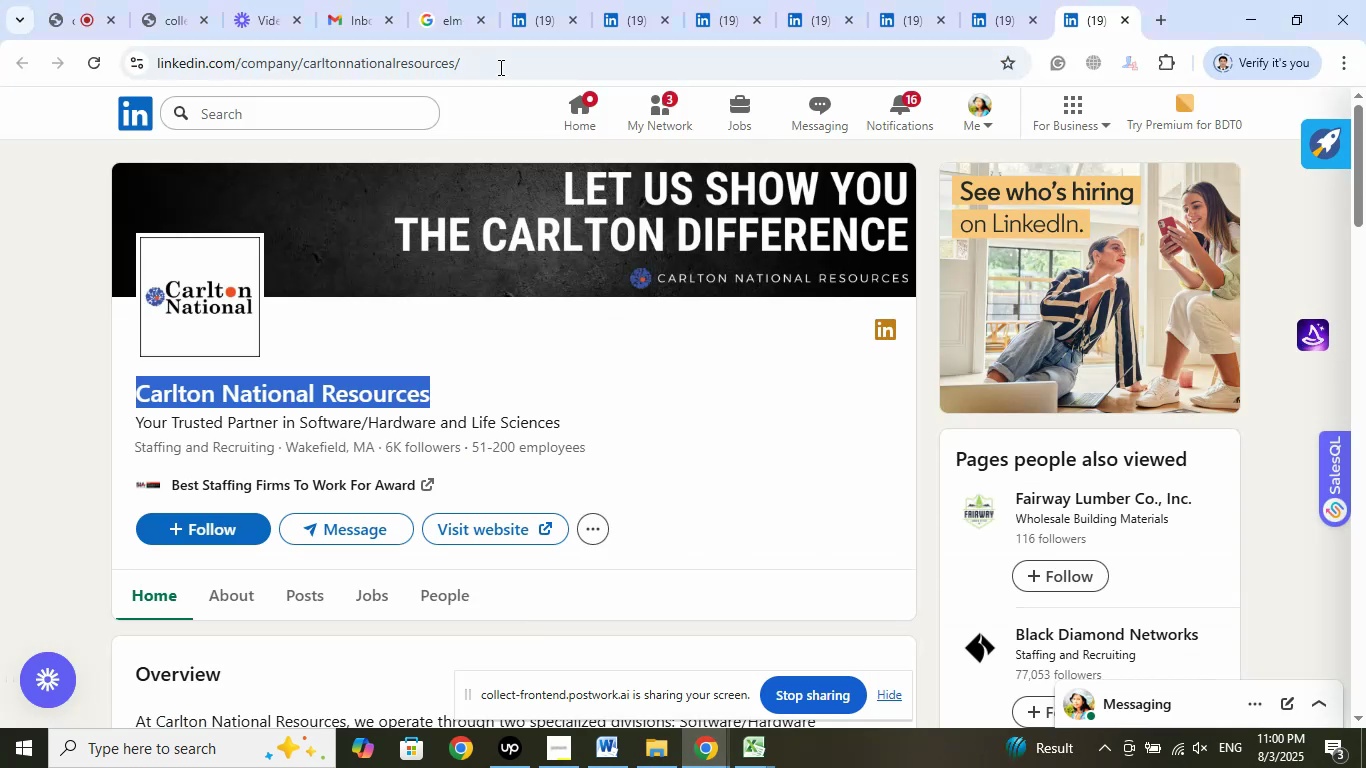 
left_click([501, 60])
 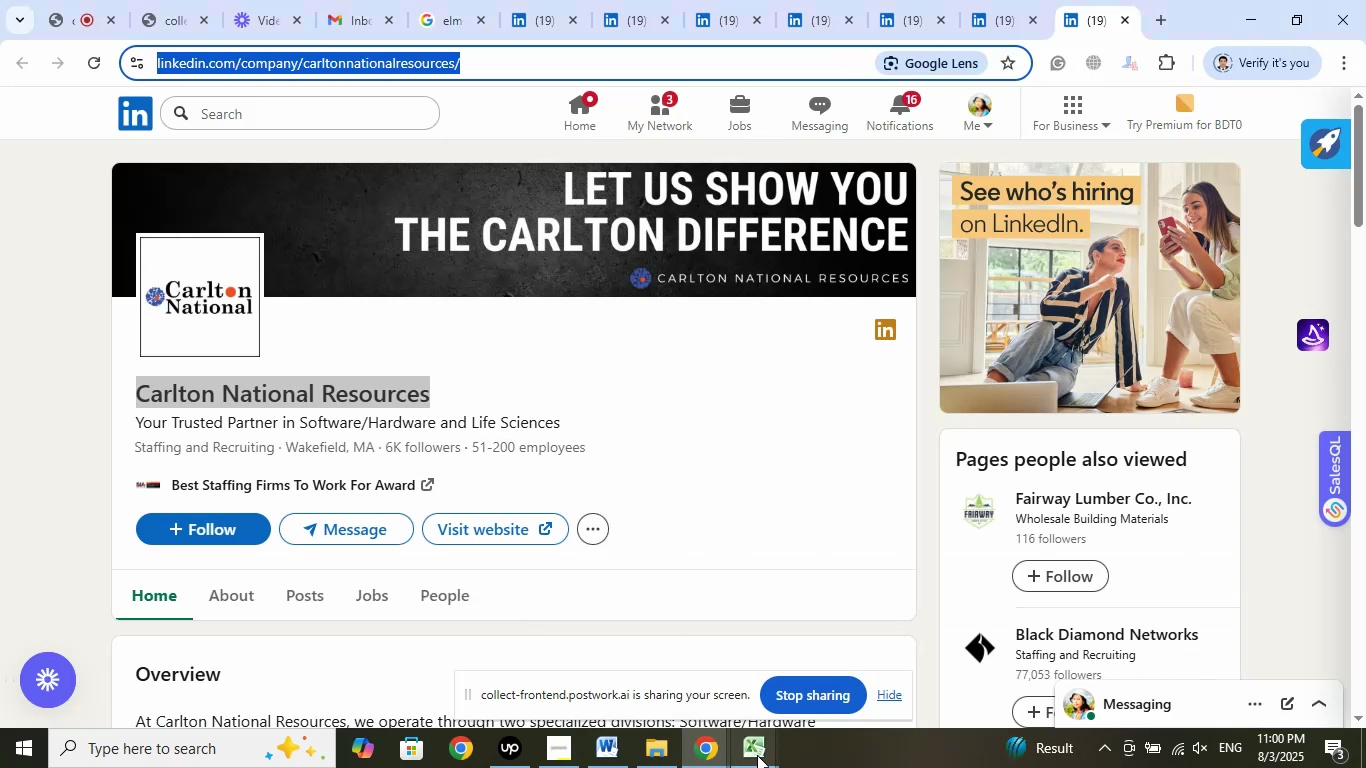 
left_click([636, 673])
 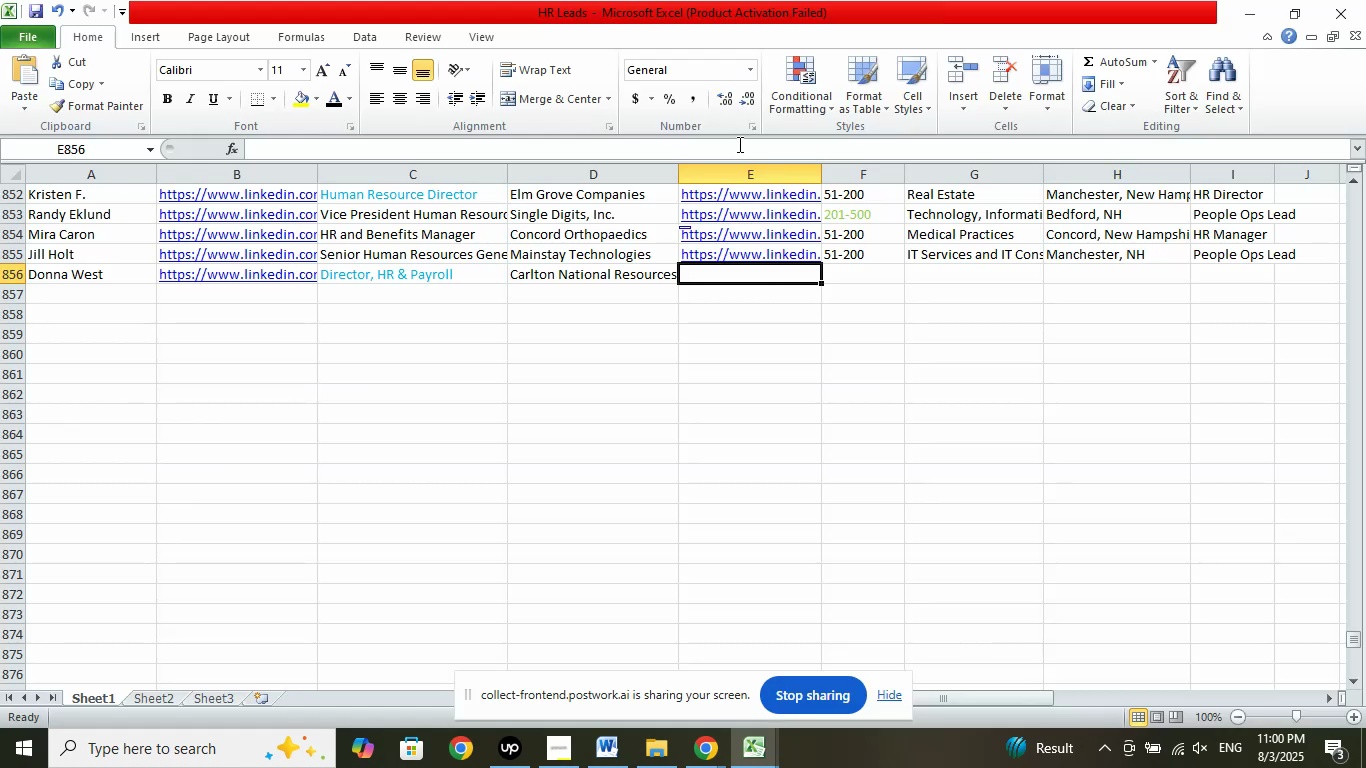 
left_click([718, 146])
 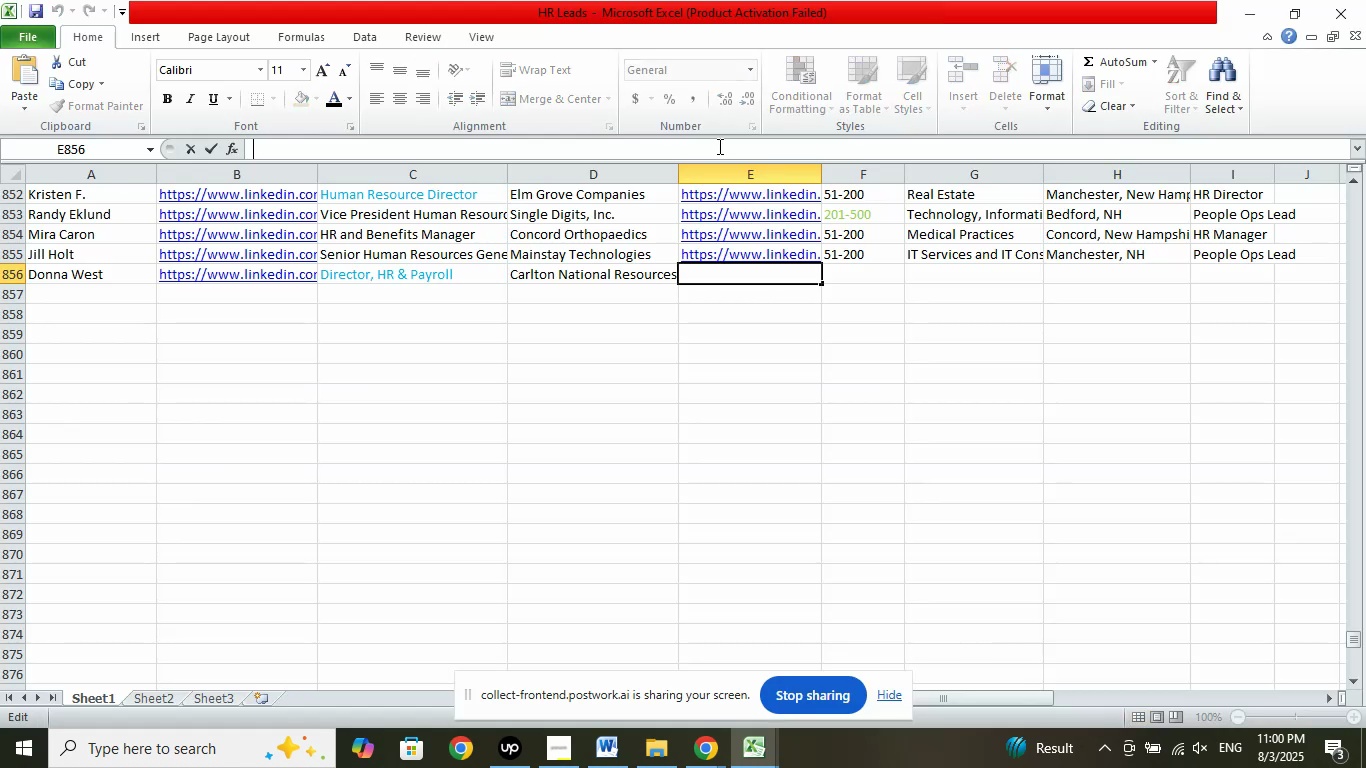 
right_click([718, 146])
 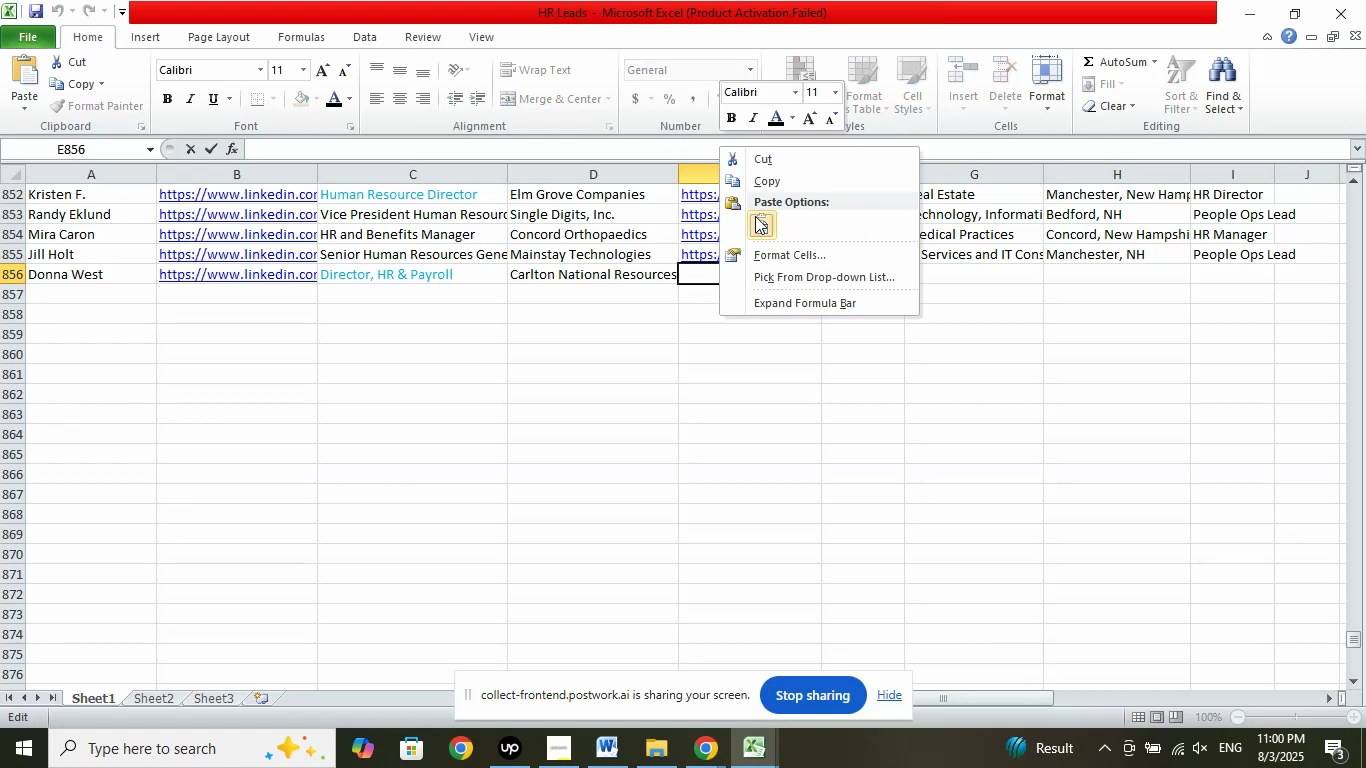 
left_click([755, 216])
 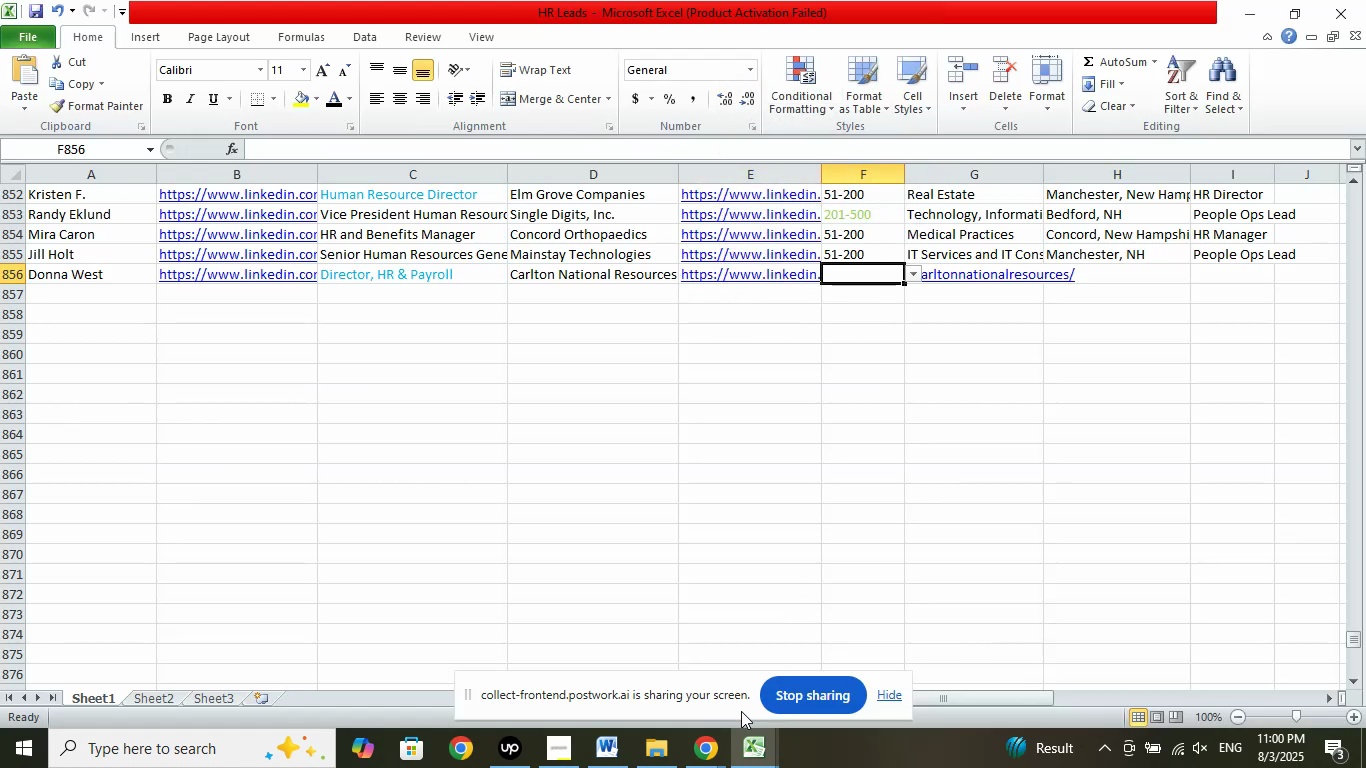 
left_click([703, 745])
 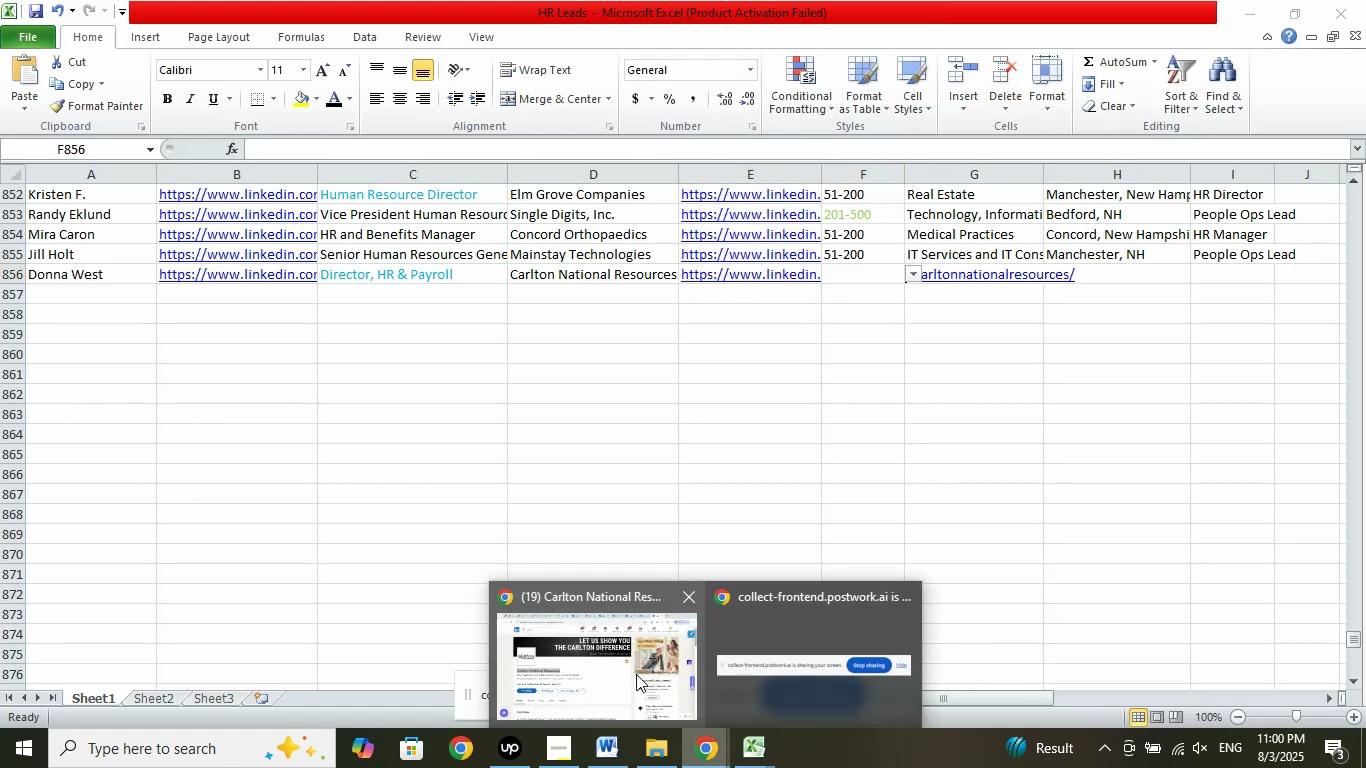 
left_click([636, 673])
 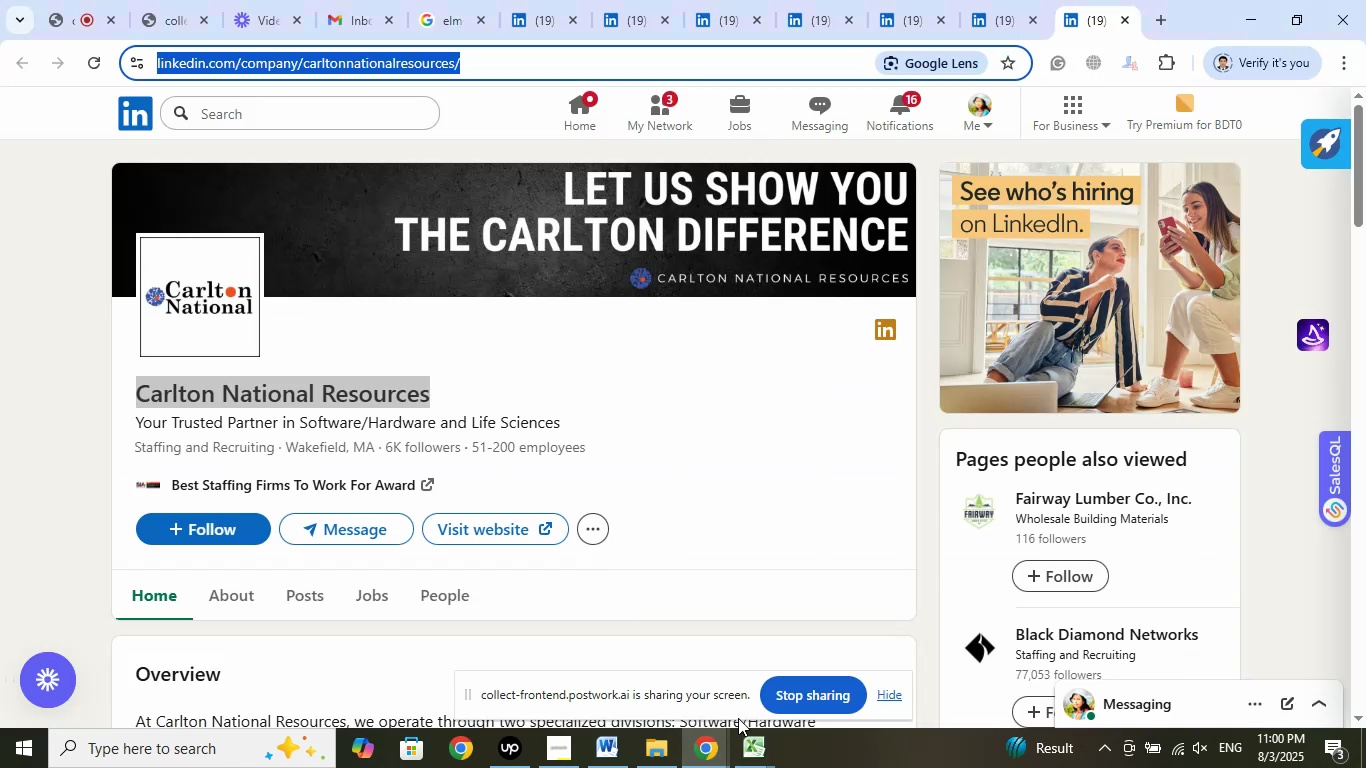 
left_click([749, 749])
 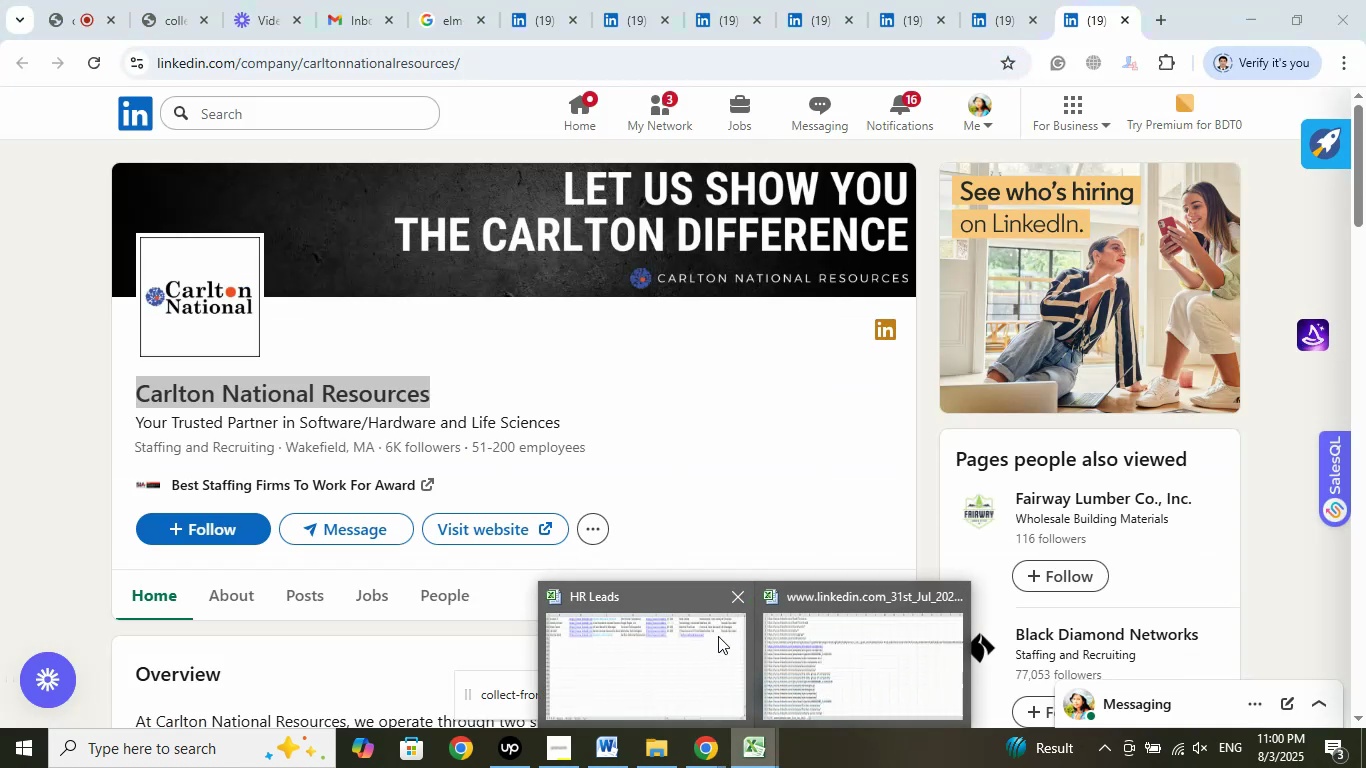 
left_click([709, 637])
 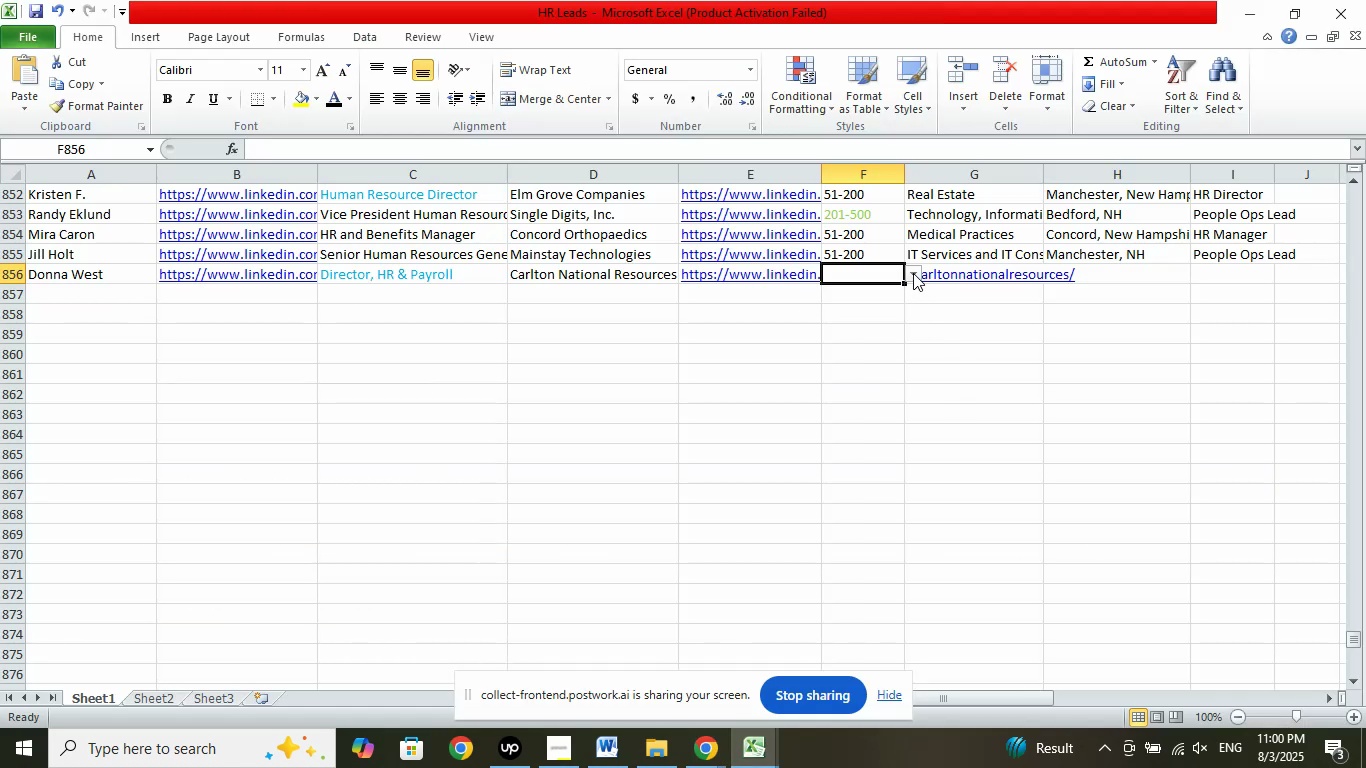 
left_click([913, 273])
 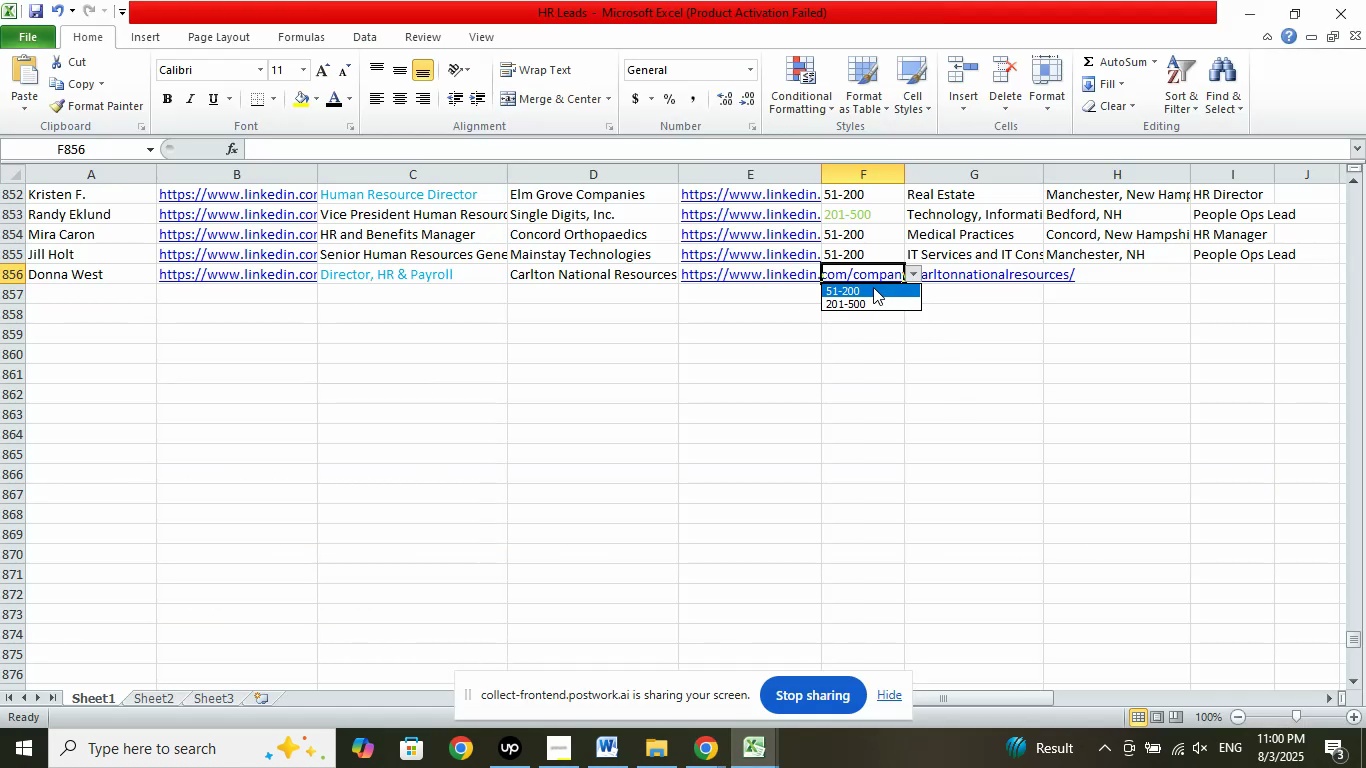 
left_click([873, 287])
 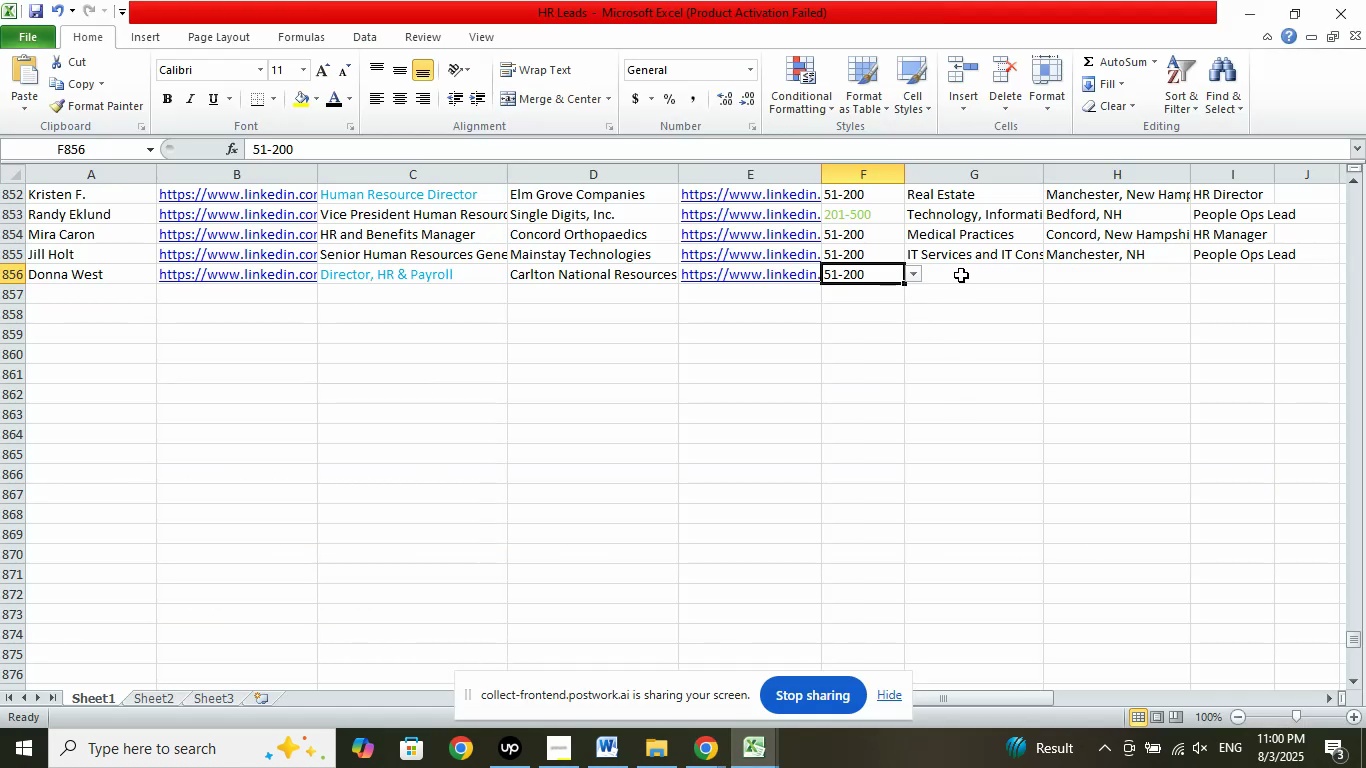 
left_click([961, 275])
 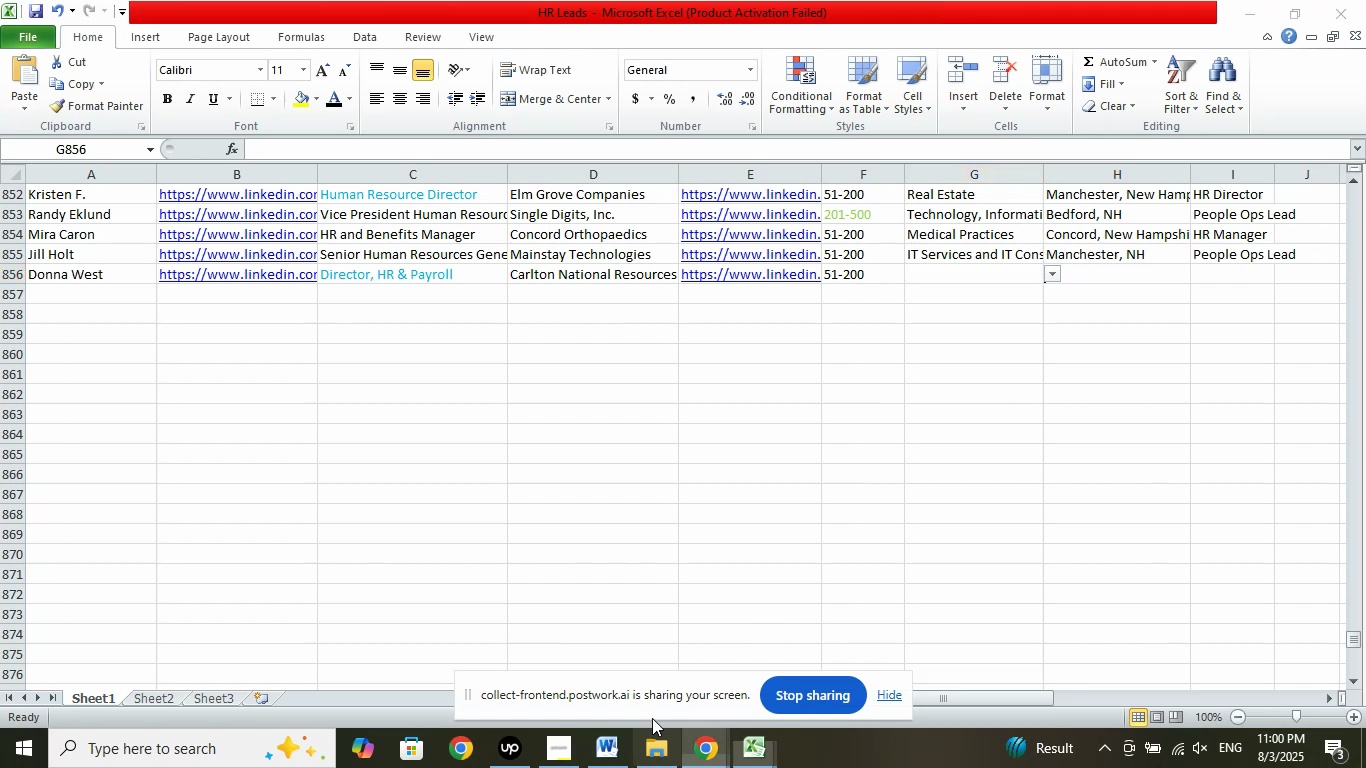 
double_click([616, 665])
 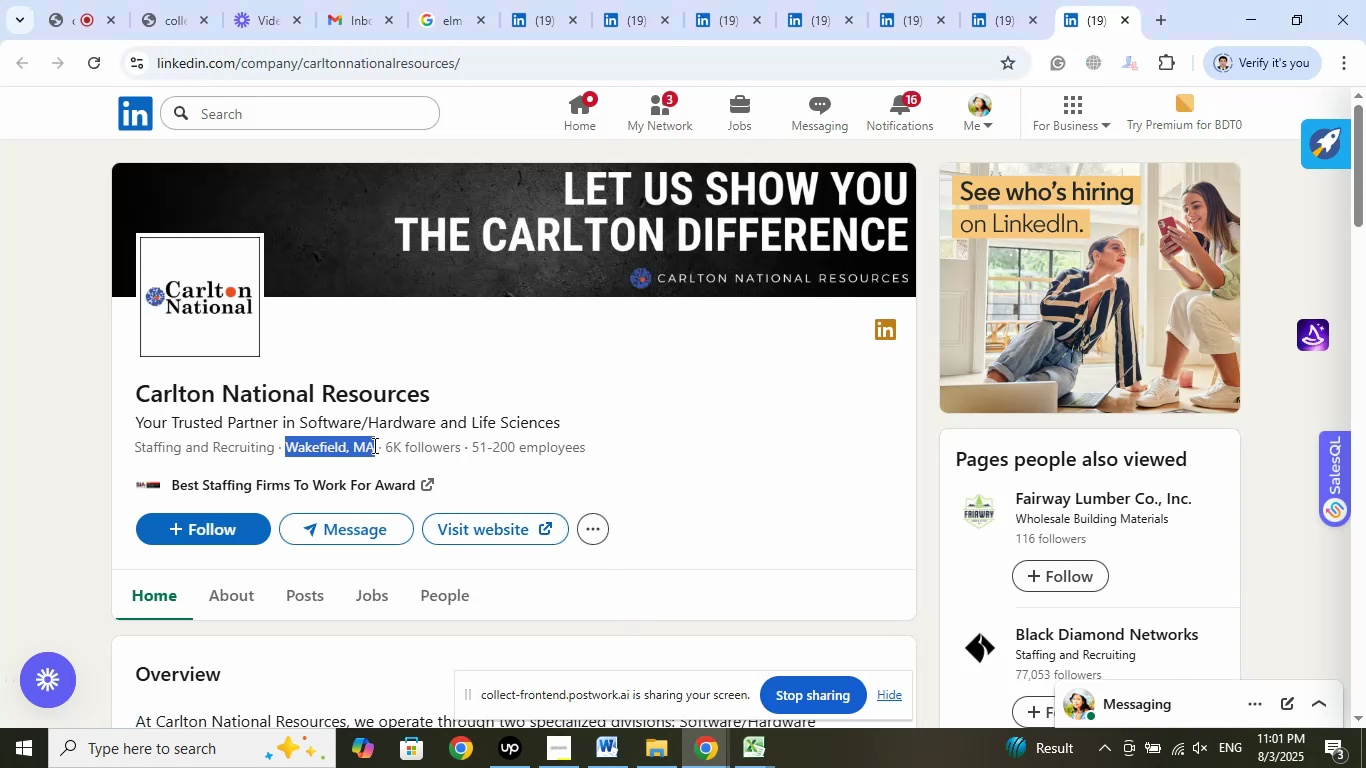 
wait(6.02)
 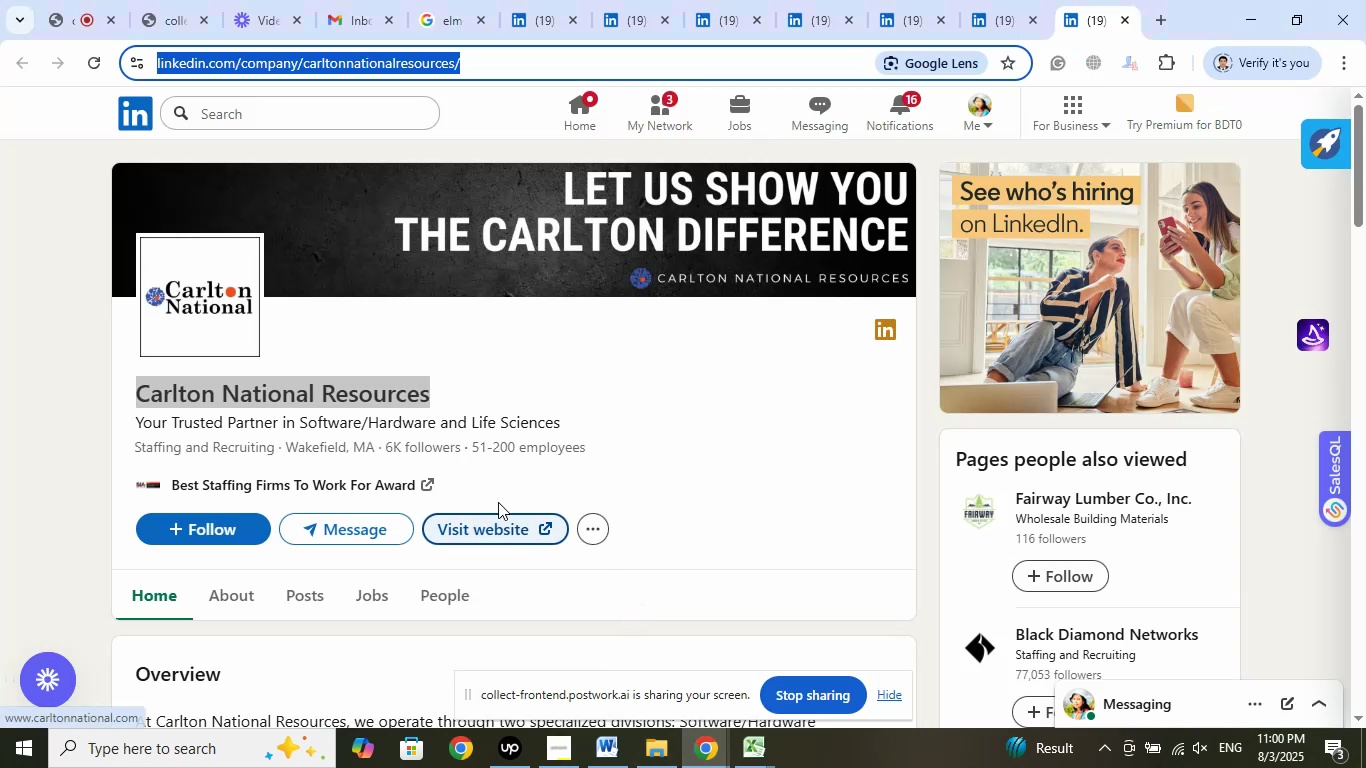 
left_click([426, 194])
 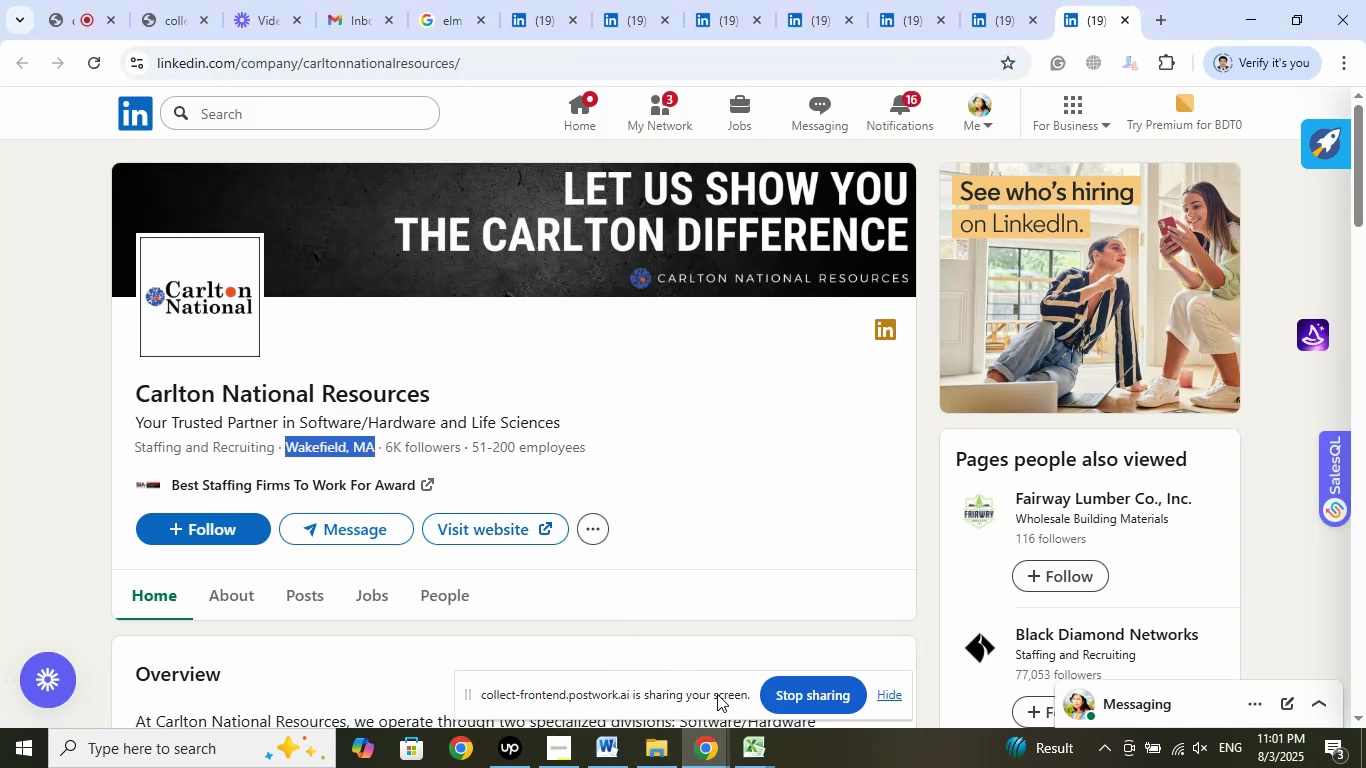 
left_click([740, 751])
 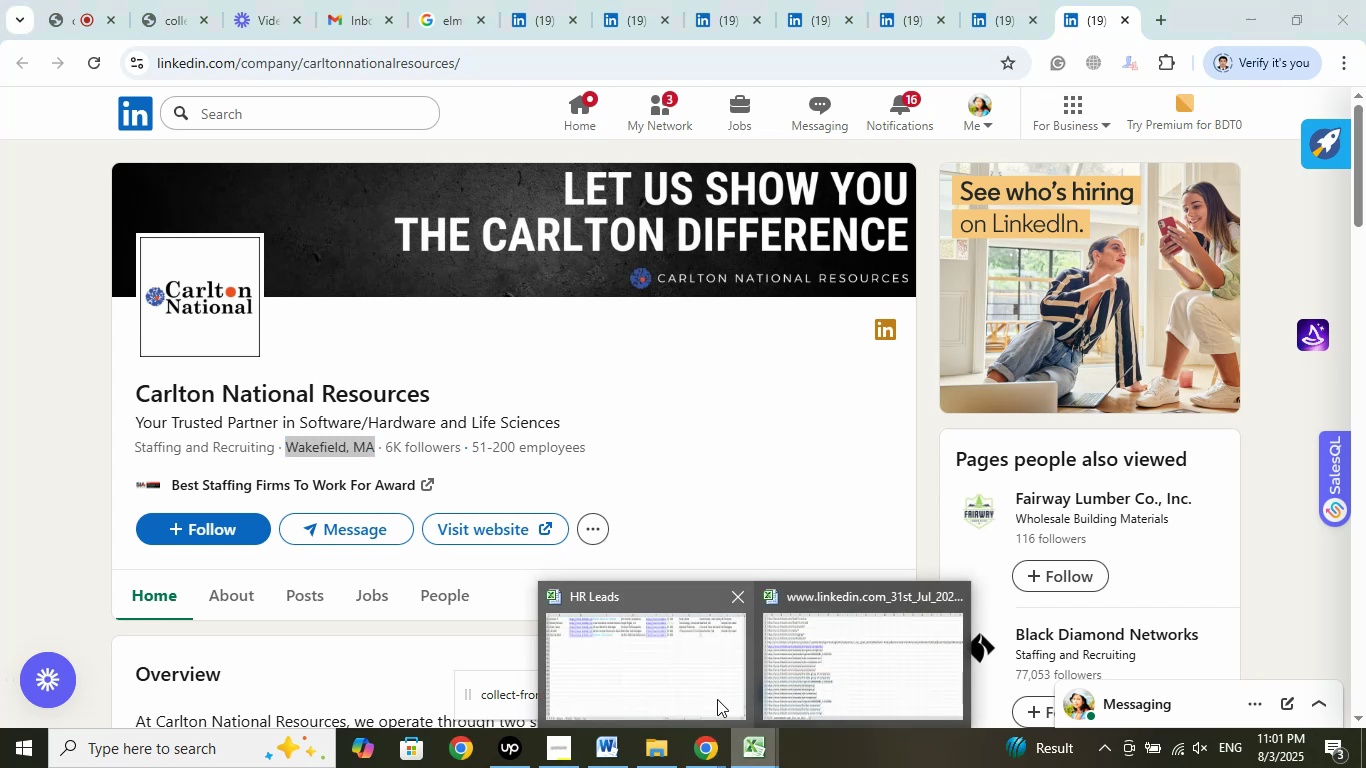 
left_click([715, 692])
 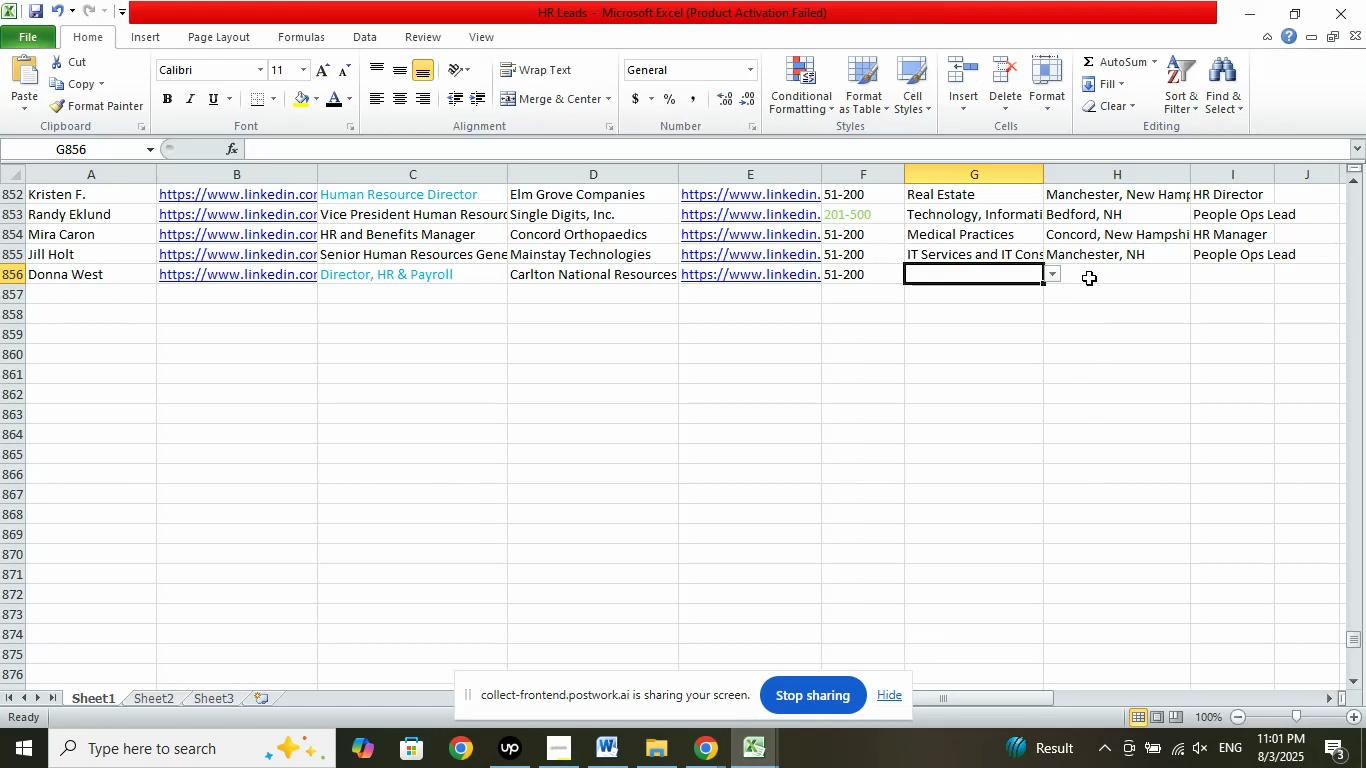 
left_click([1089, 276])
 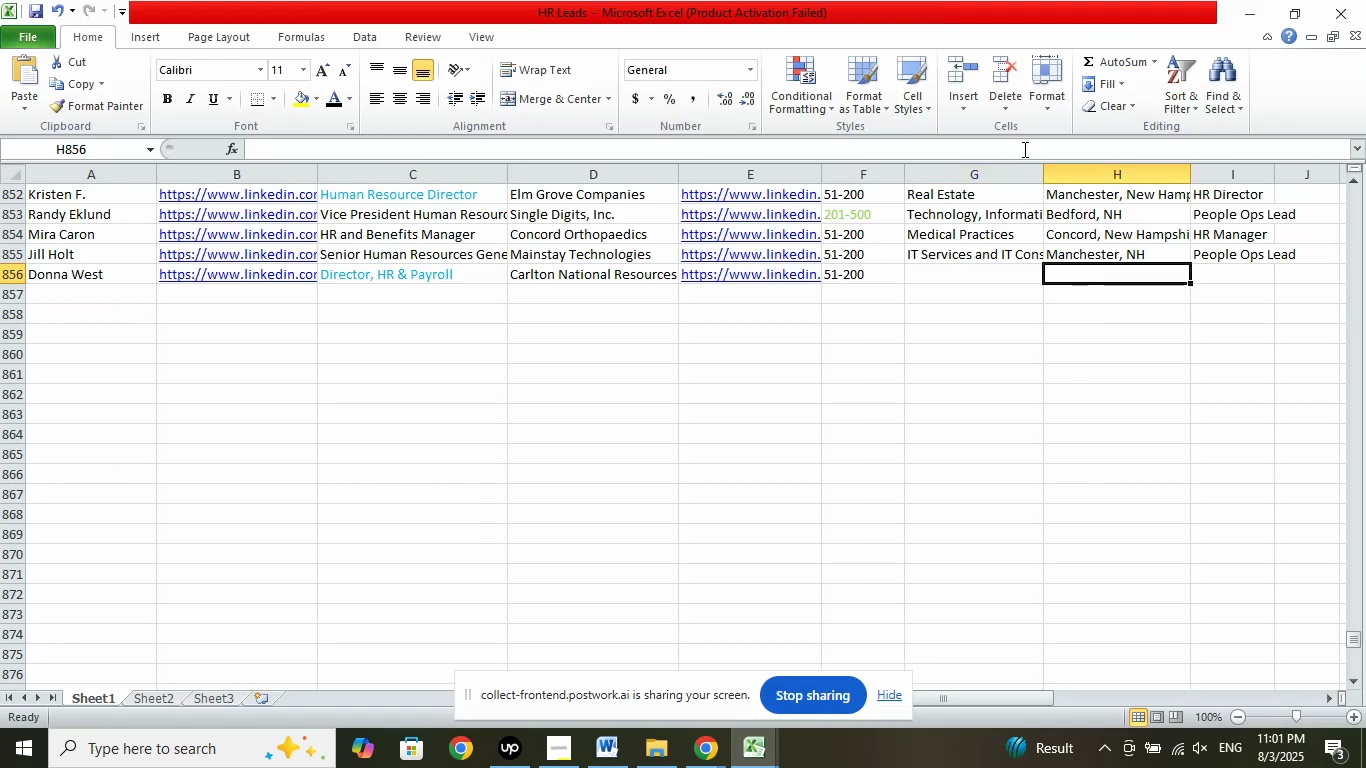 
left_click([1023, 149])
 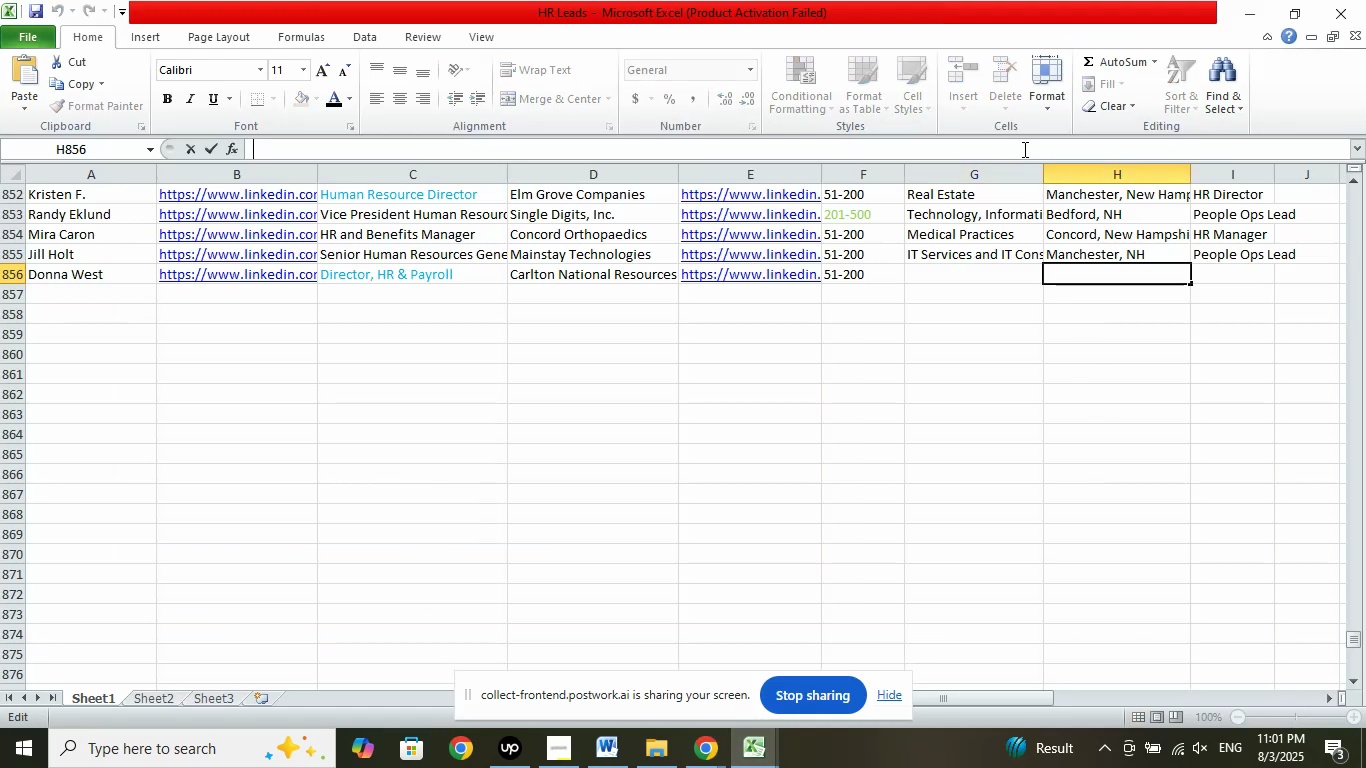 
right_click([1023, 149])
 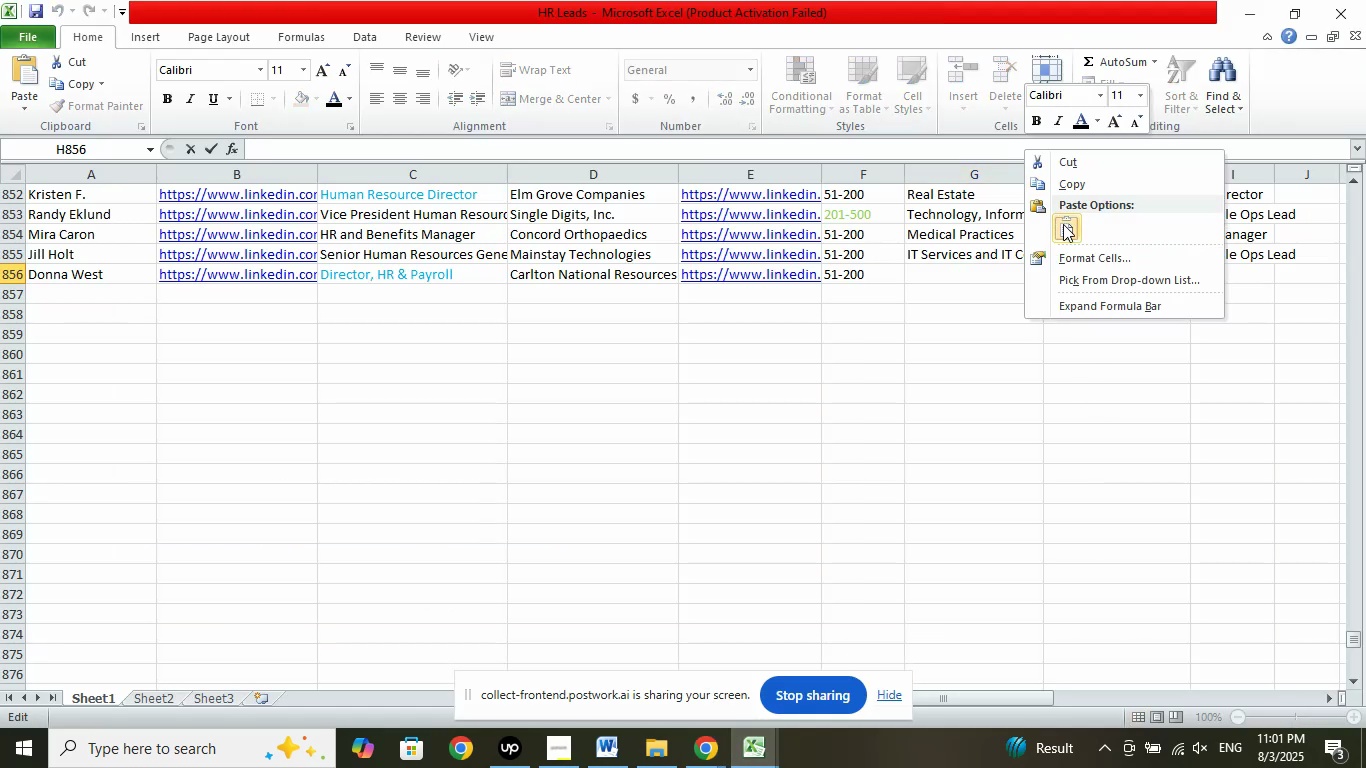 
left_click([1064, 225])
 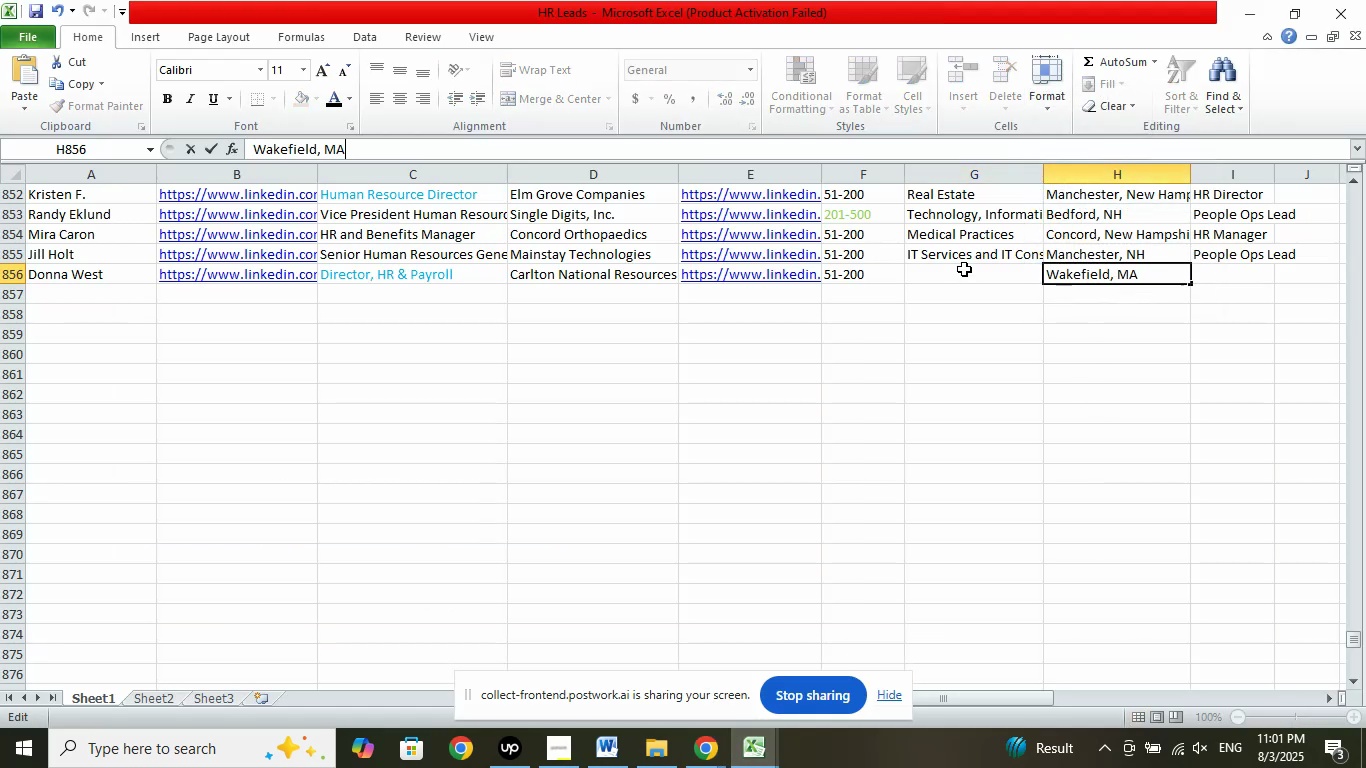 
left_click([964, 269])
 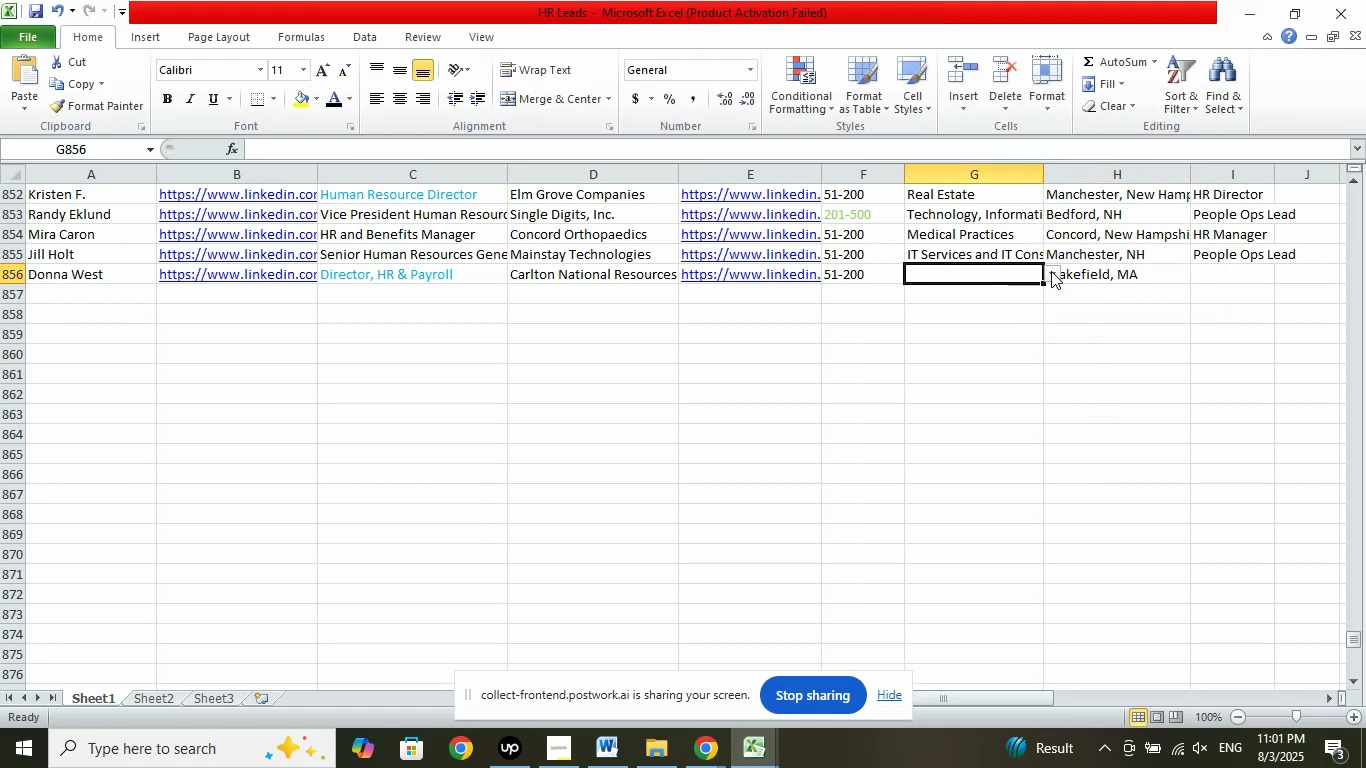 
left_click([1051, 271])
 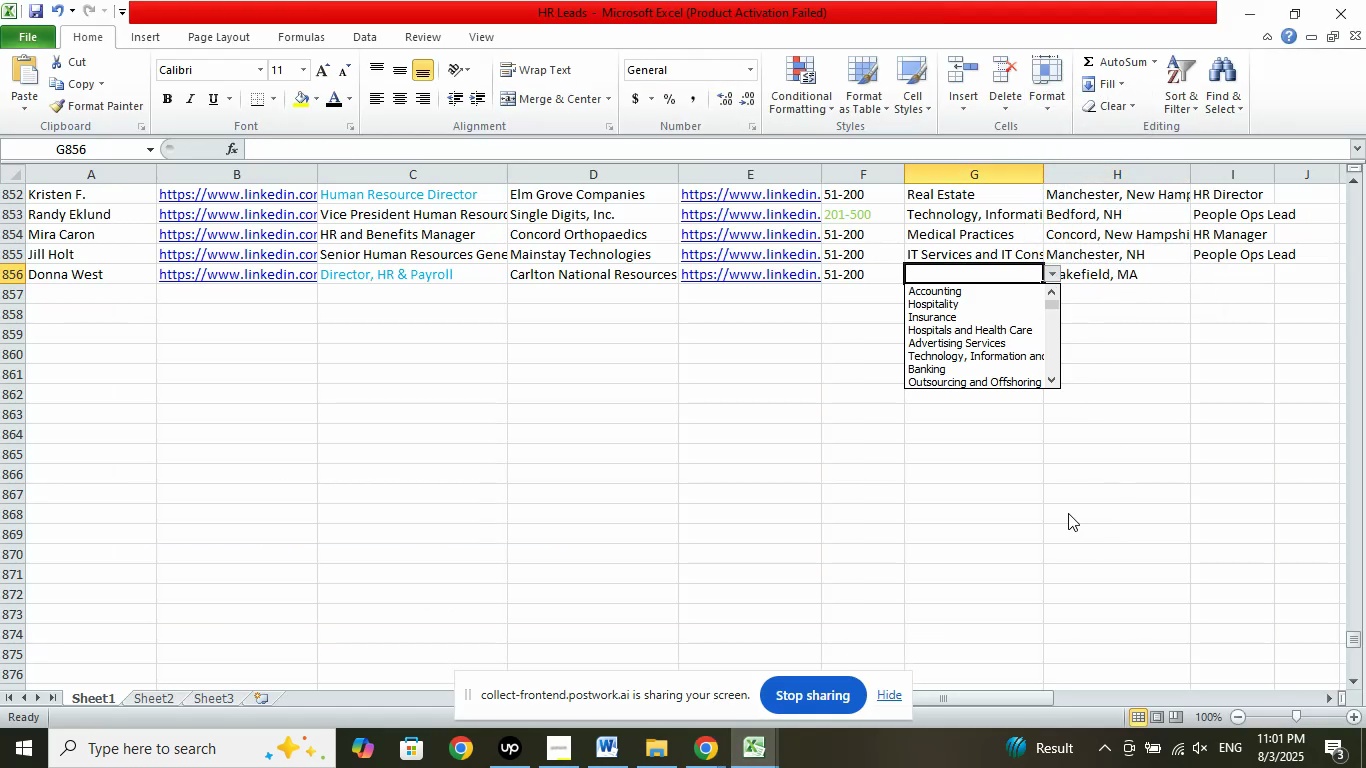 
key(ArrowDown)
 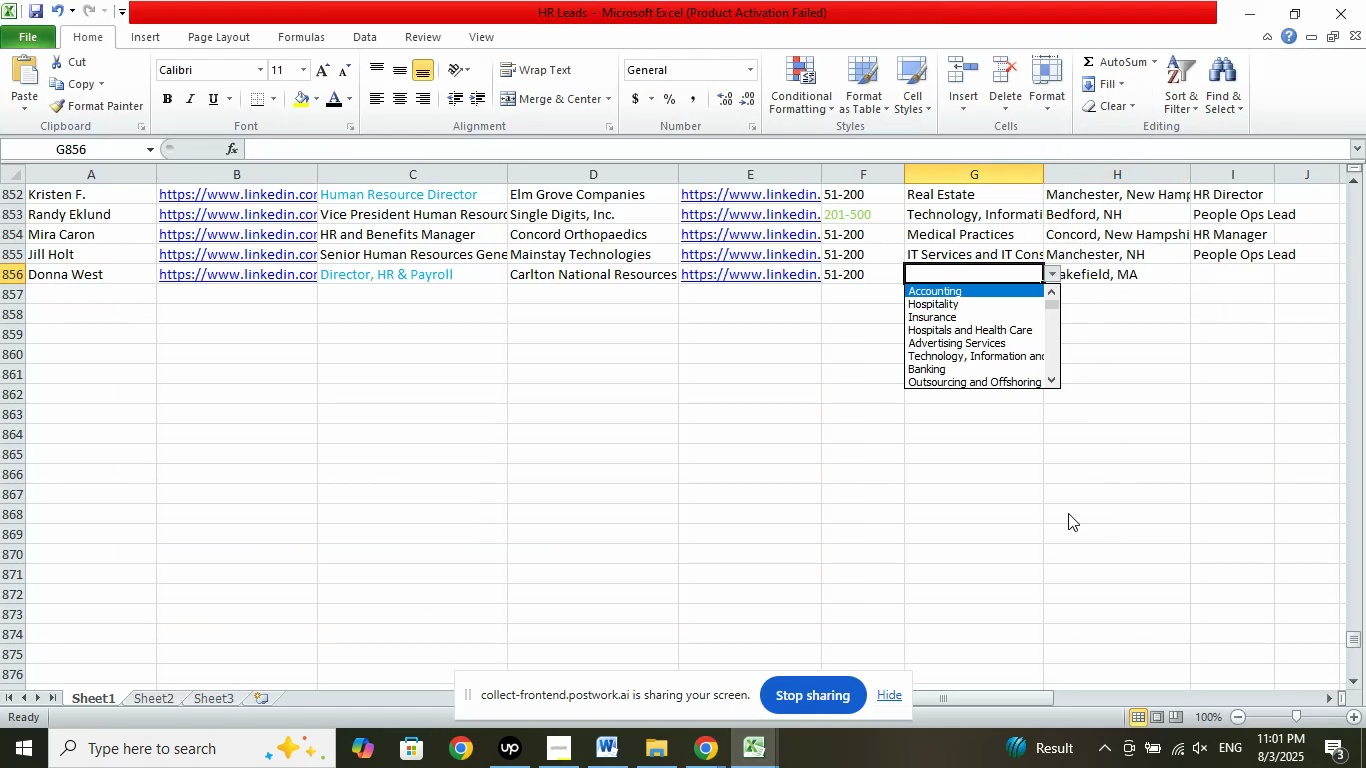 
key(ArrowDown)
 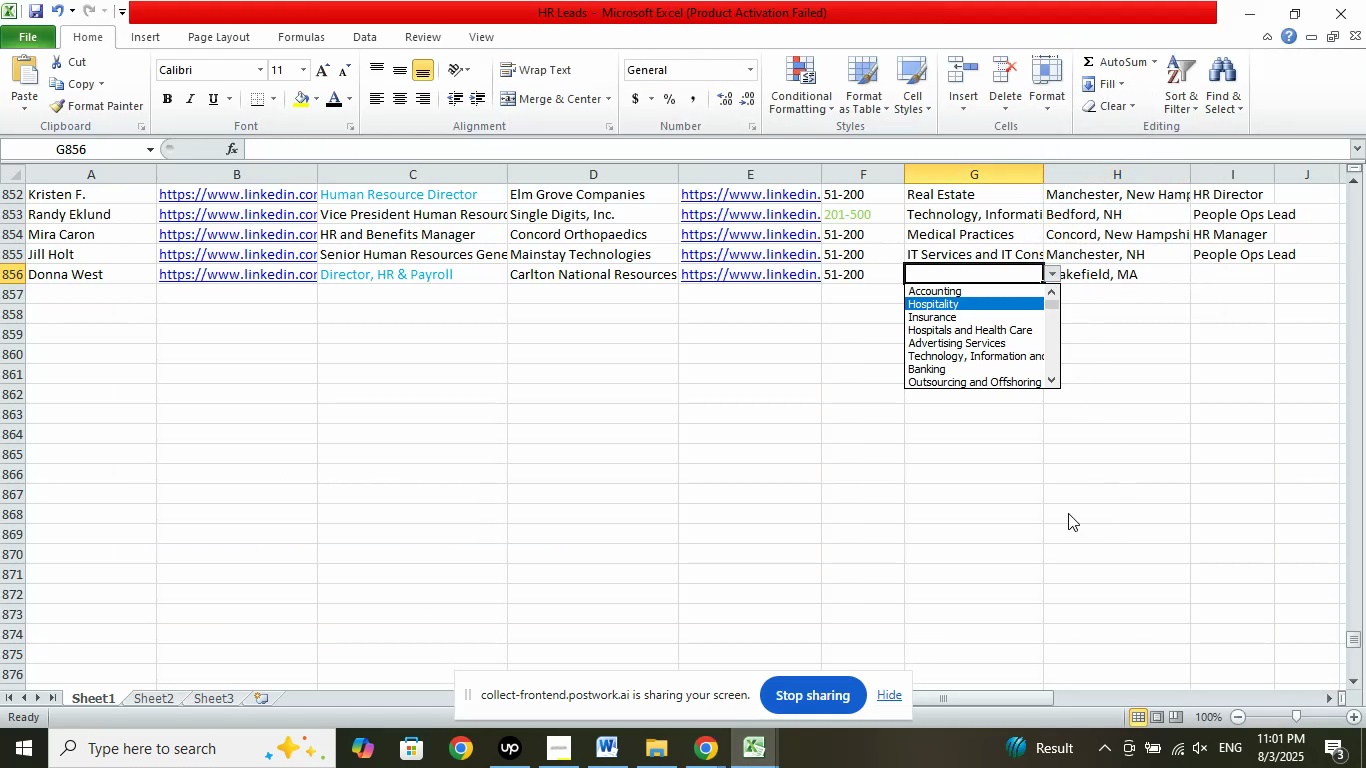 
key(ArrowDown)
 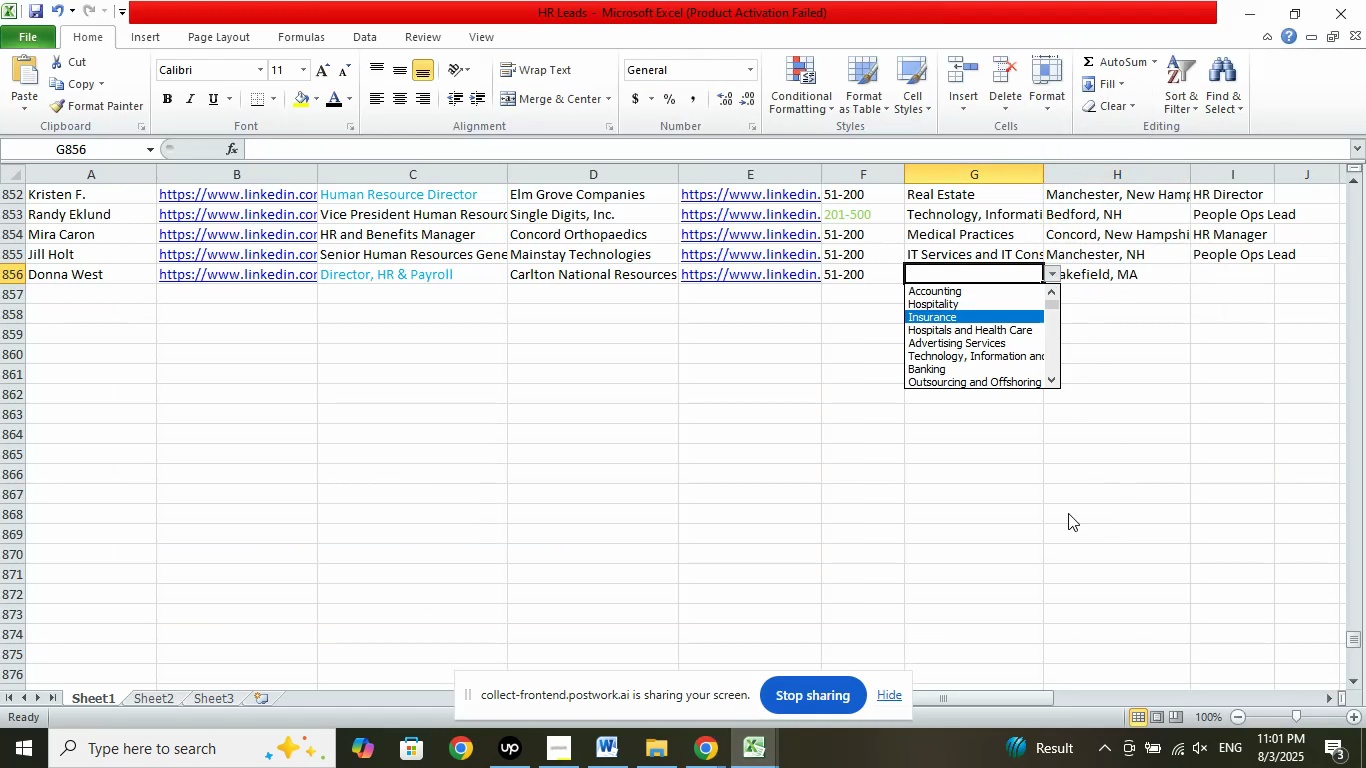 
key(ArrowDown)
 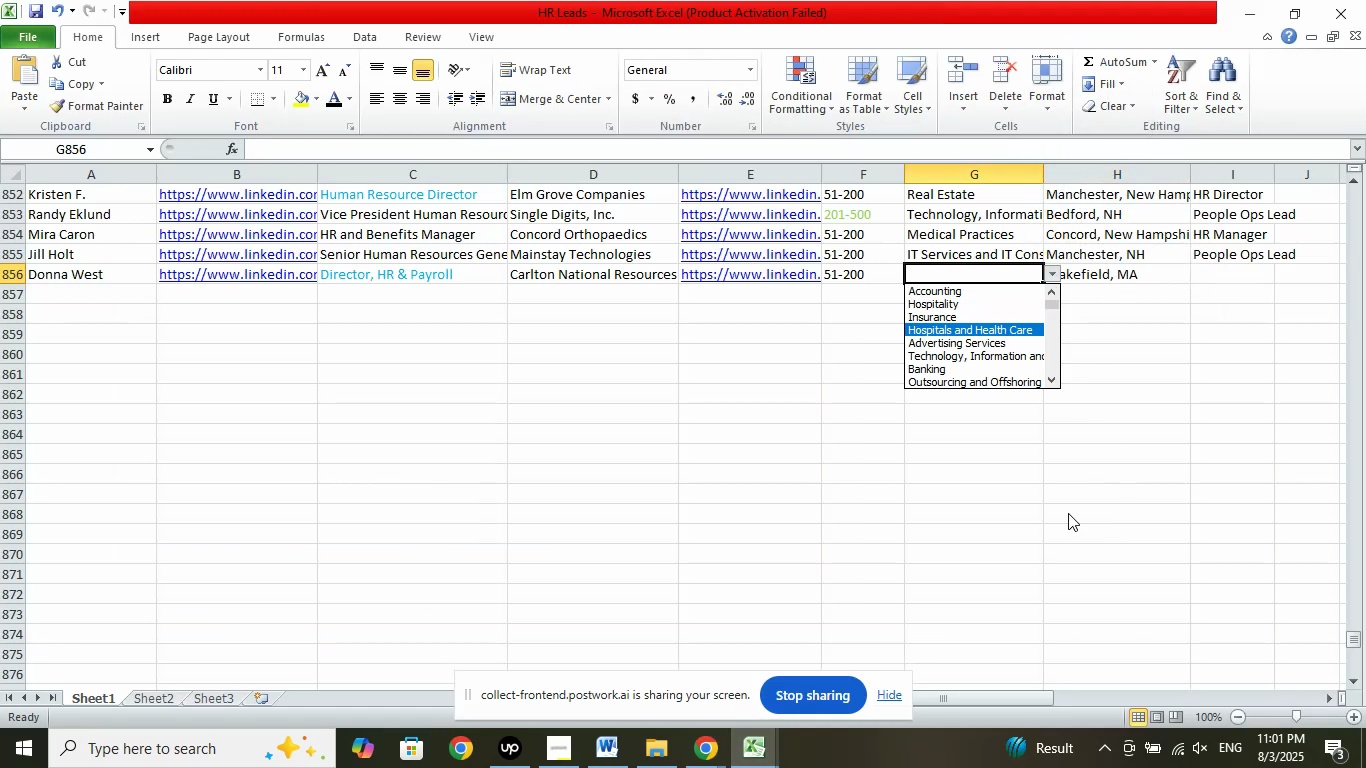 
key(ArrowDown)
 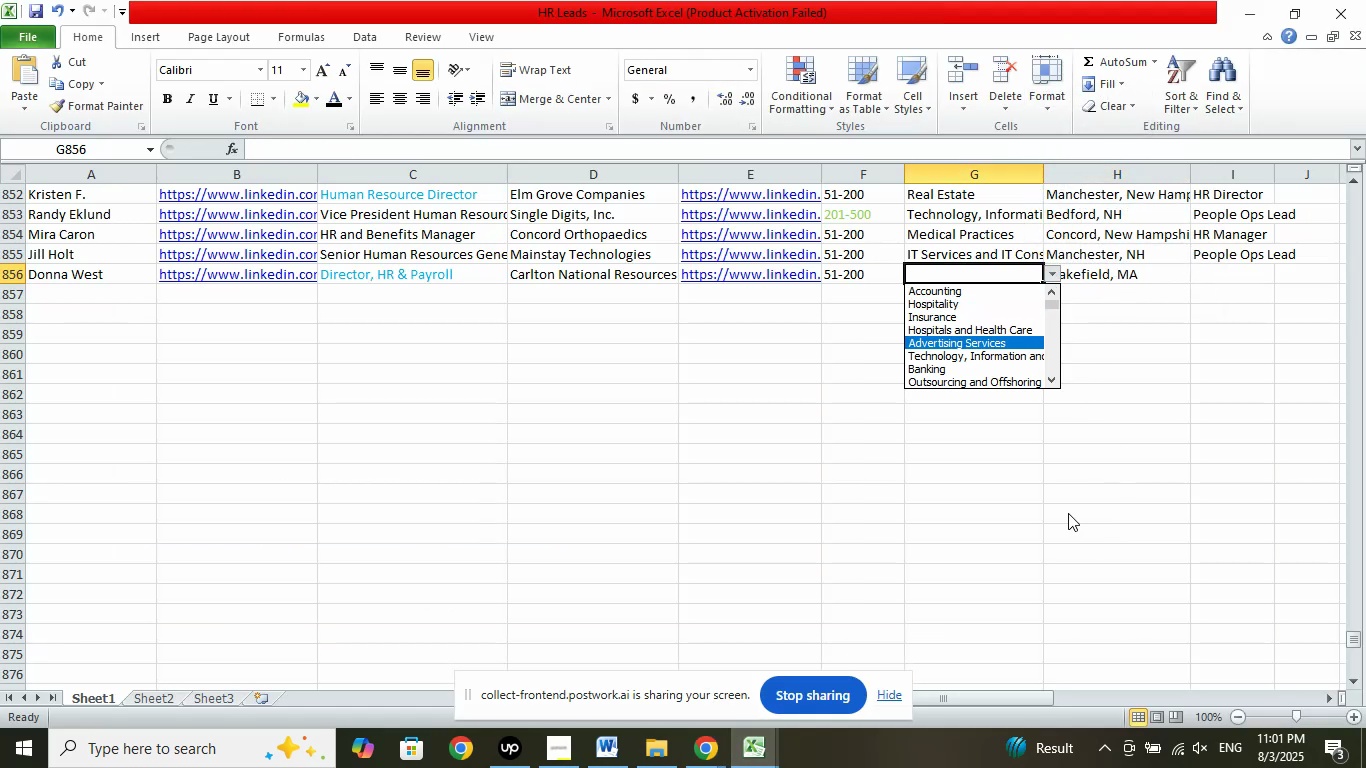 
key(ArrowDown)
 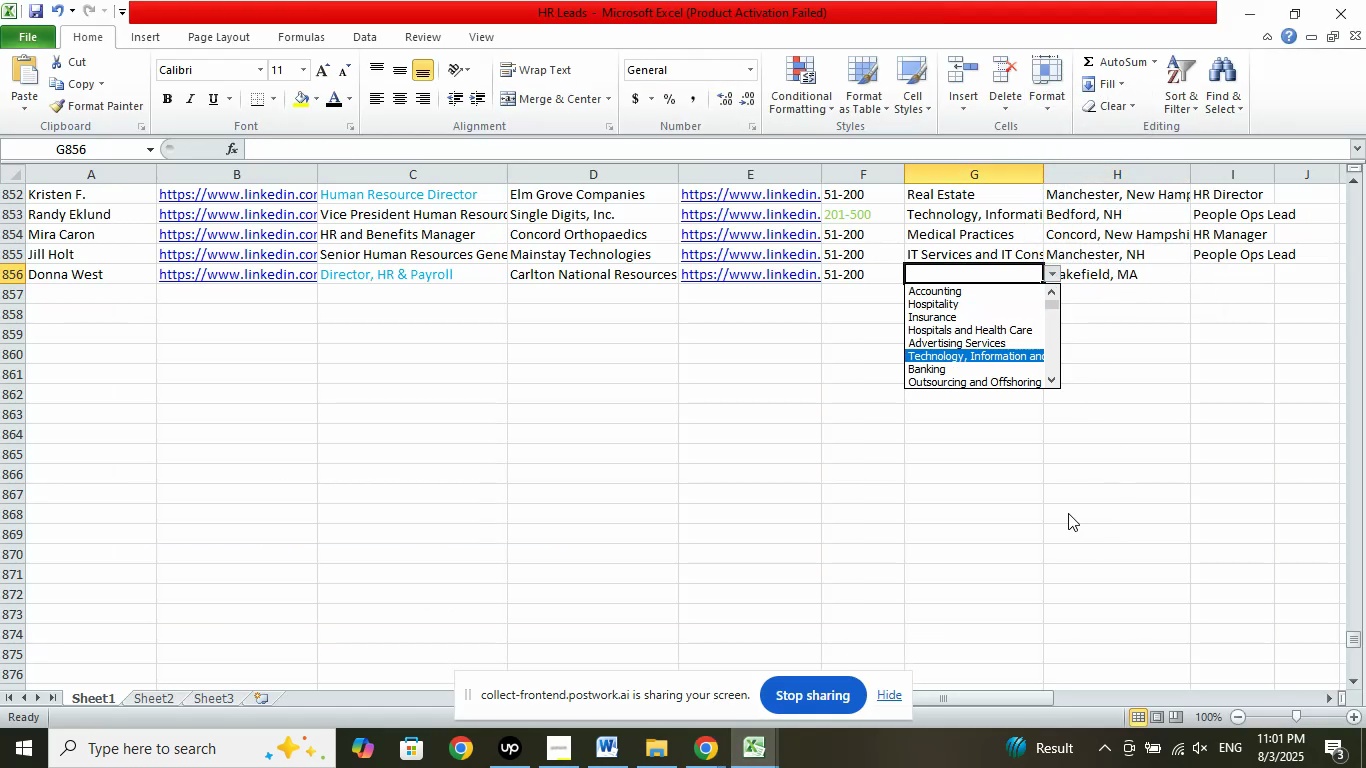 
key(ArrowDown)
 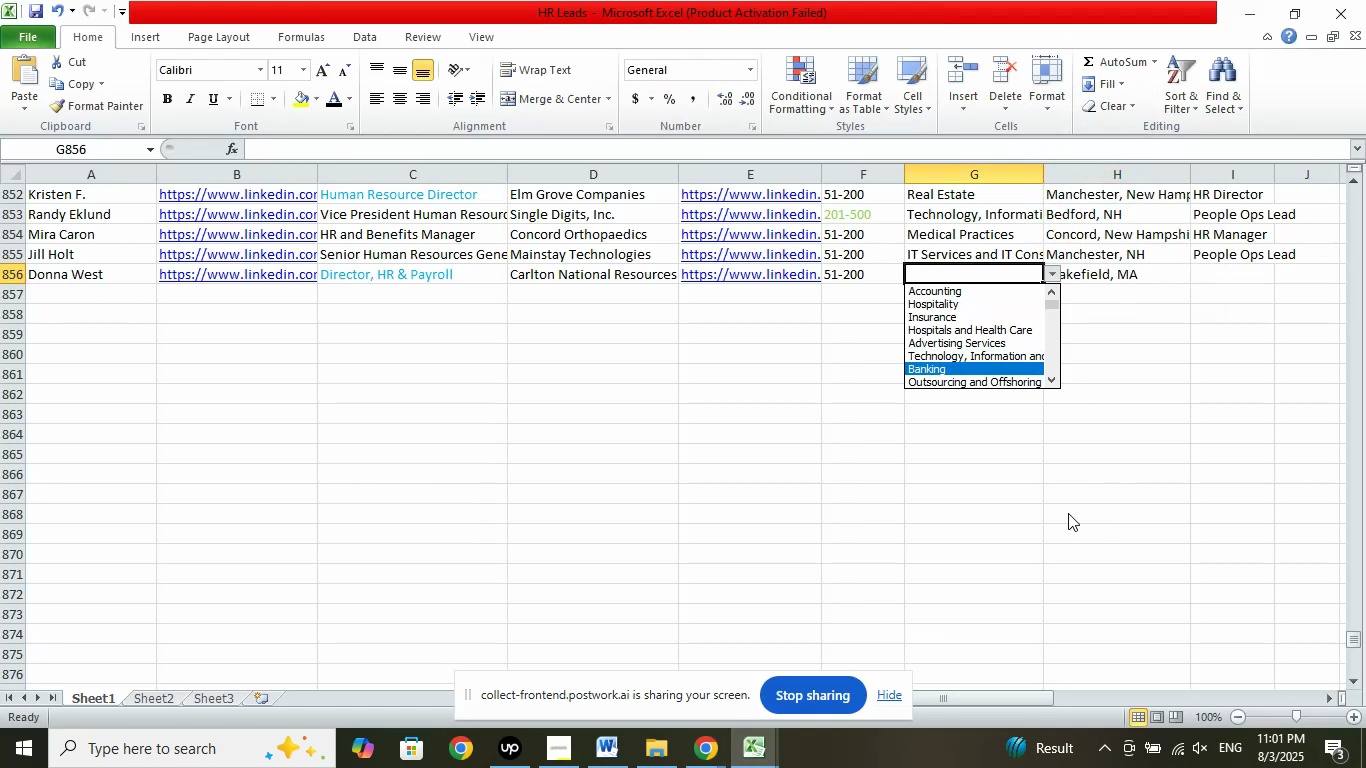 
key(ArrowDown)
 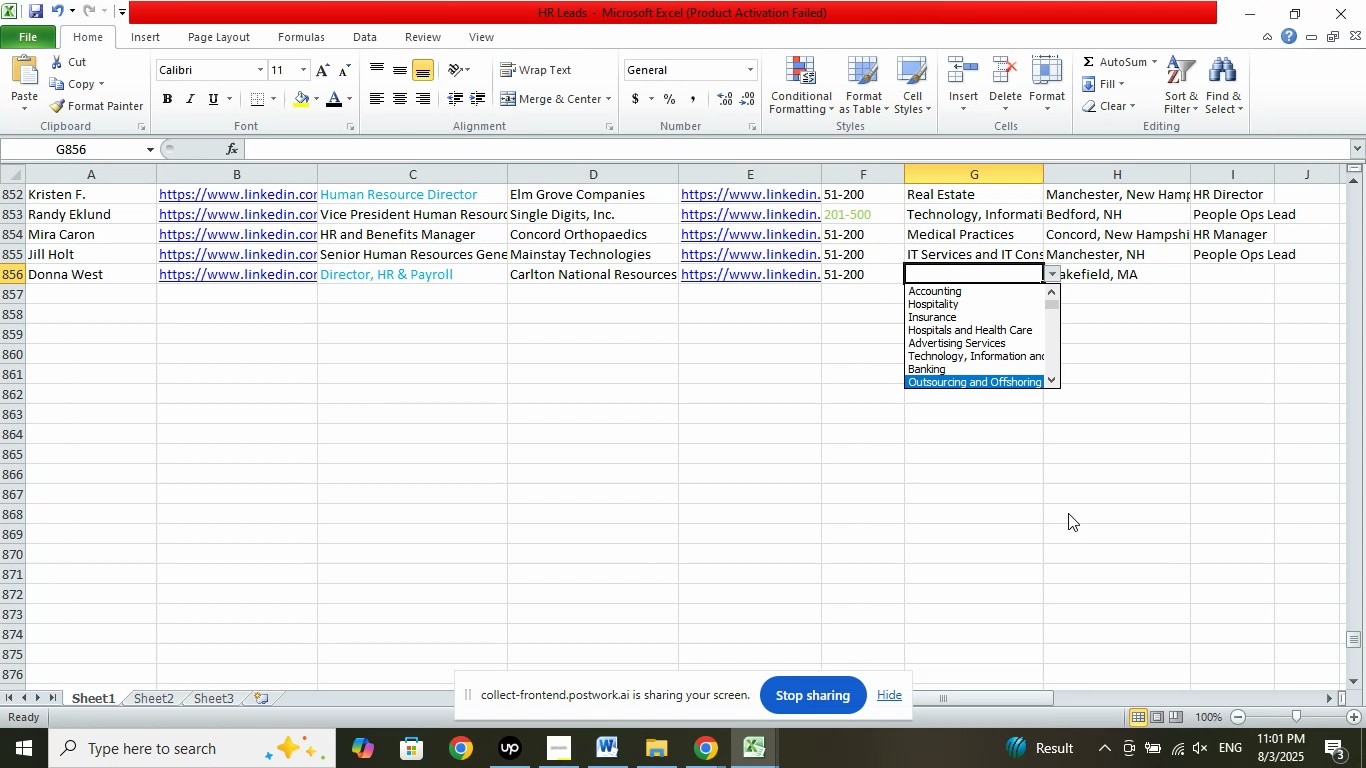 
key(ArrowDown)
 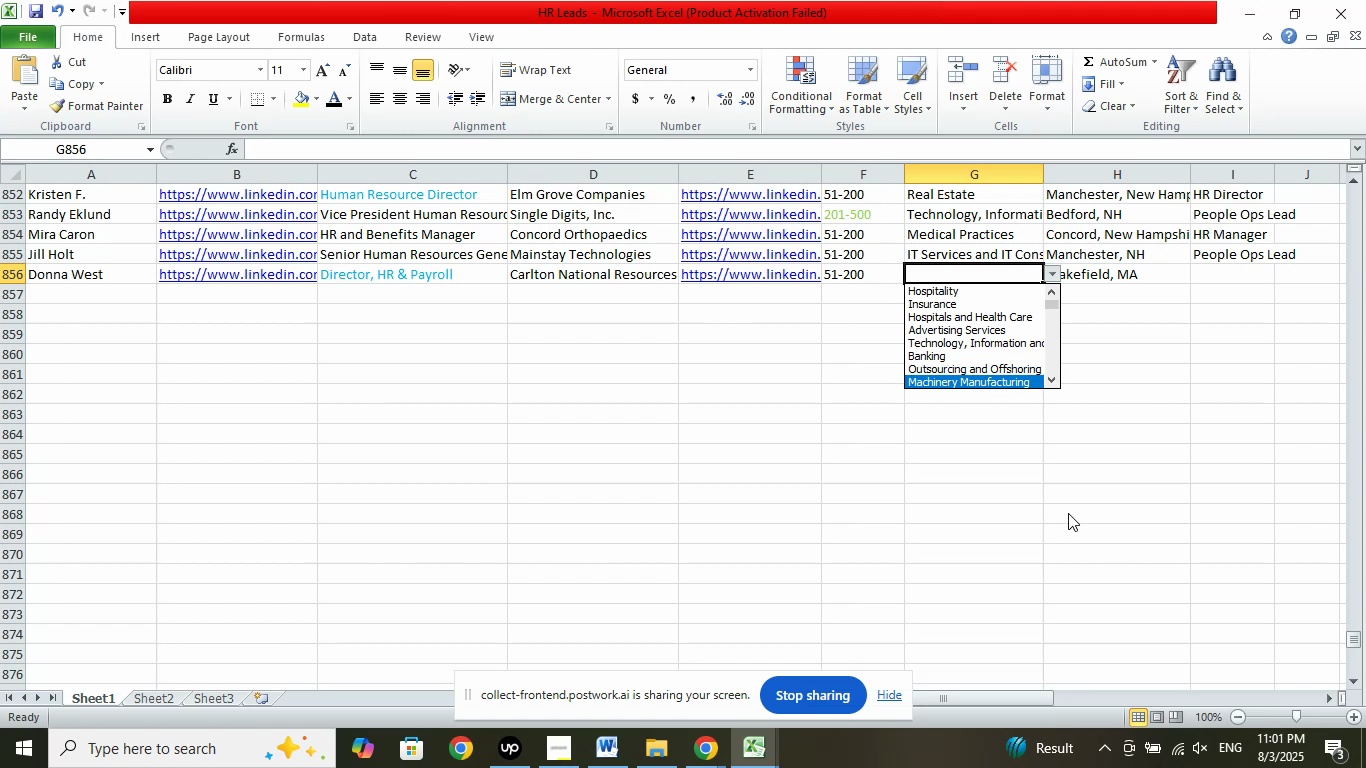 
key(ArrowDown)
 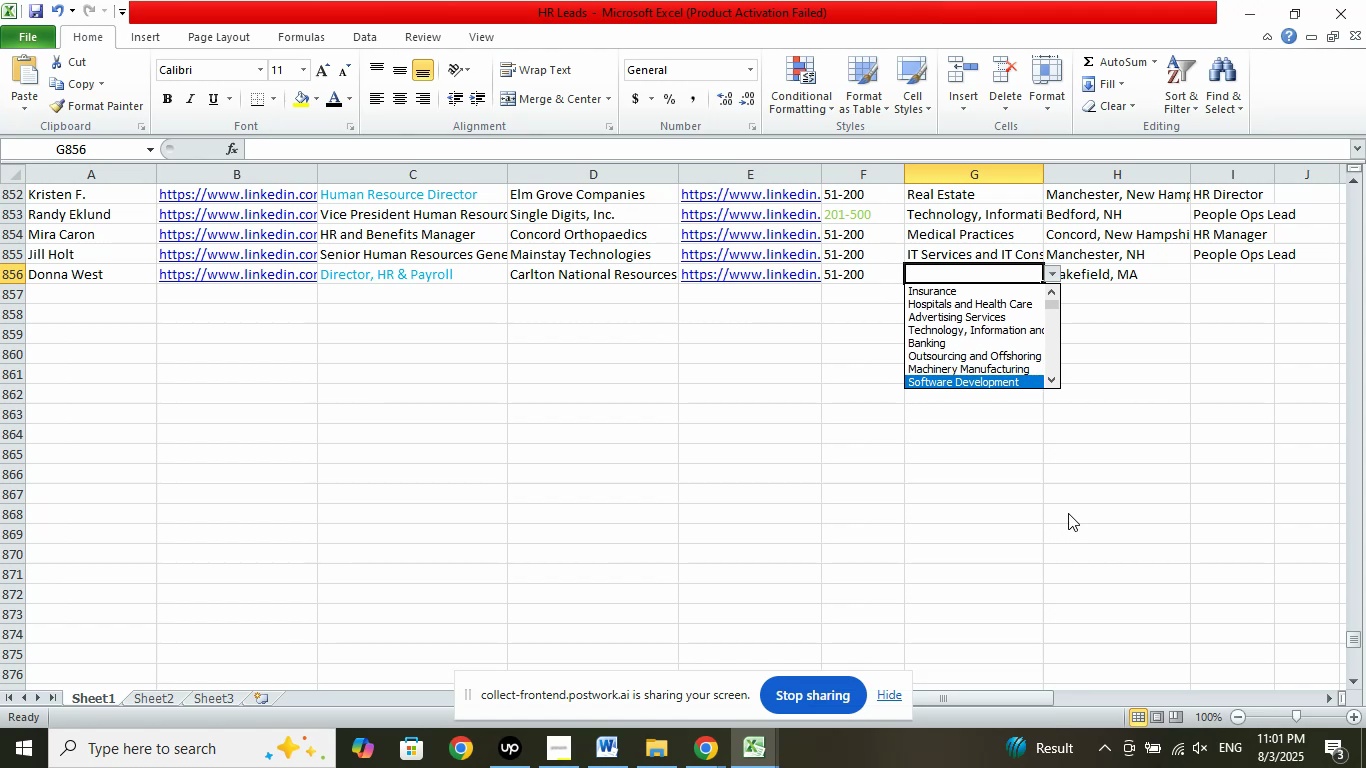 
key(ArrowDown)
 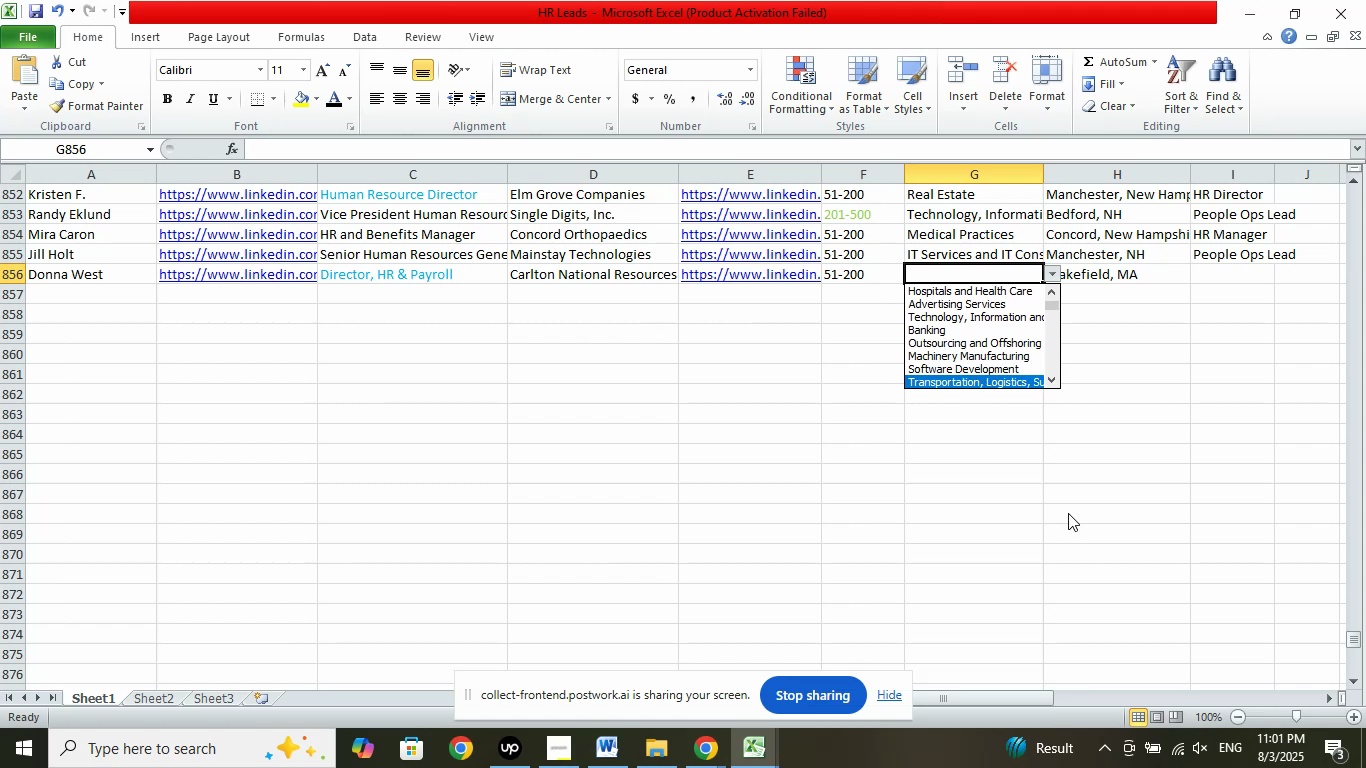 
key(ArrowDown)
 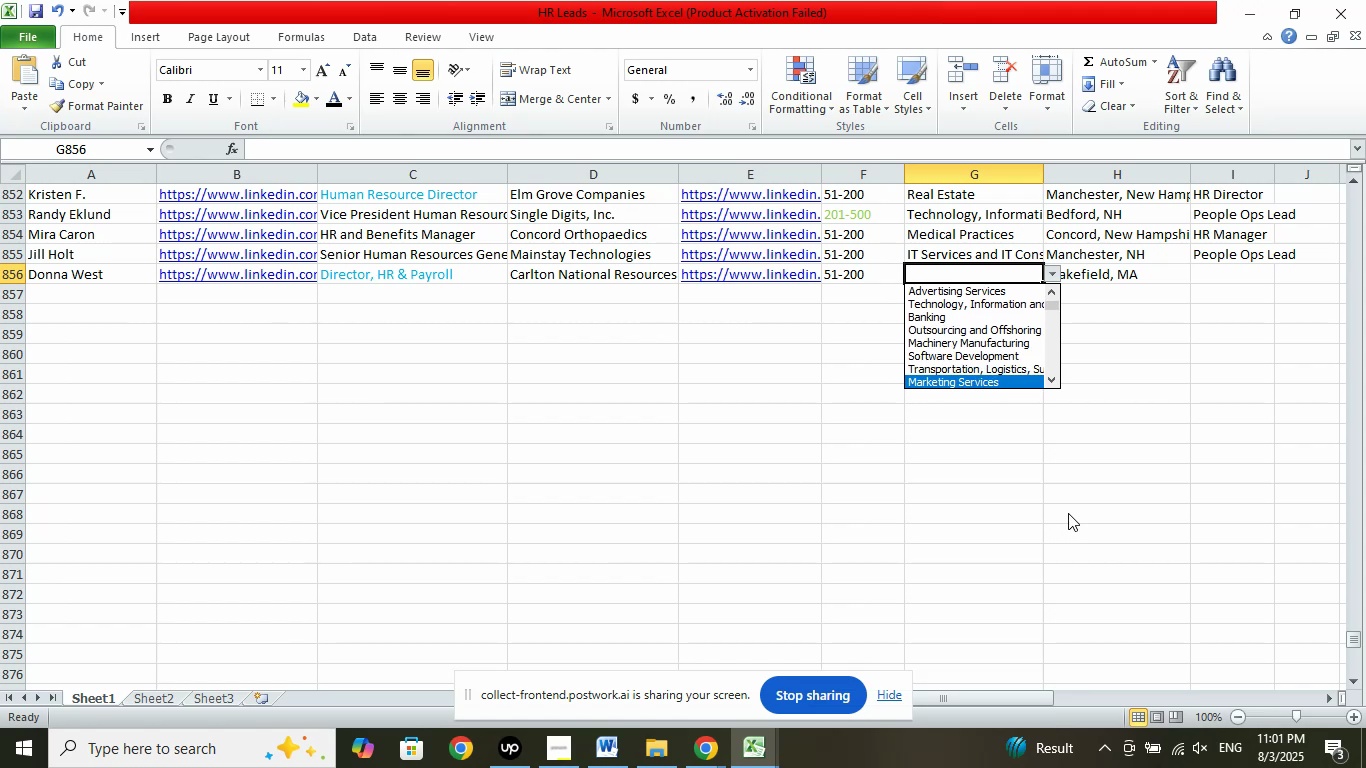 
key(ArrowDown)
 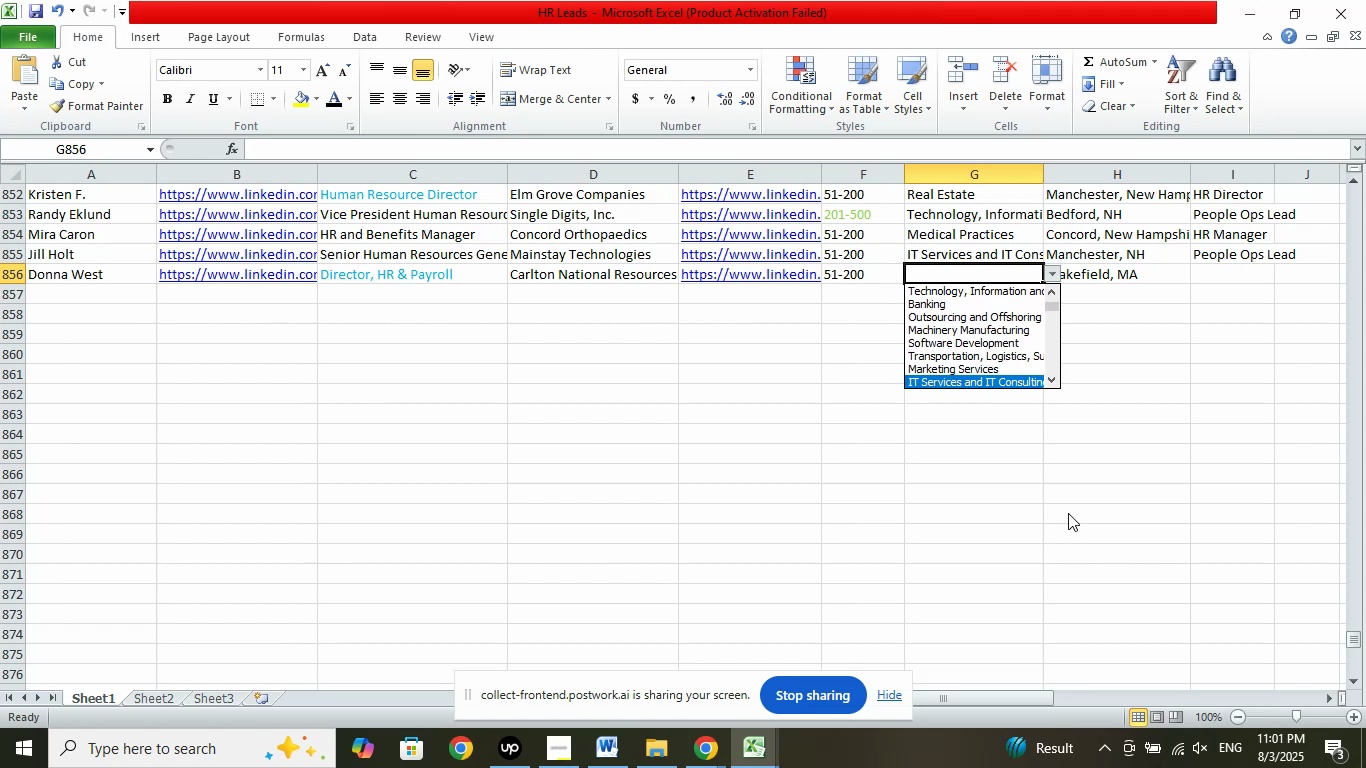 
key(ArrowDown)
 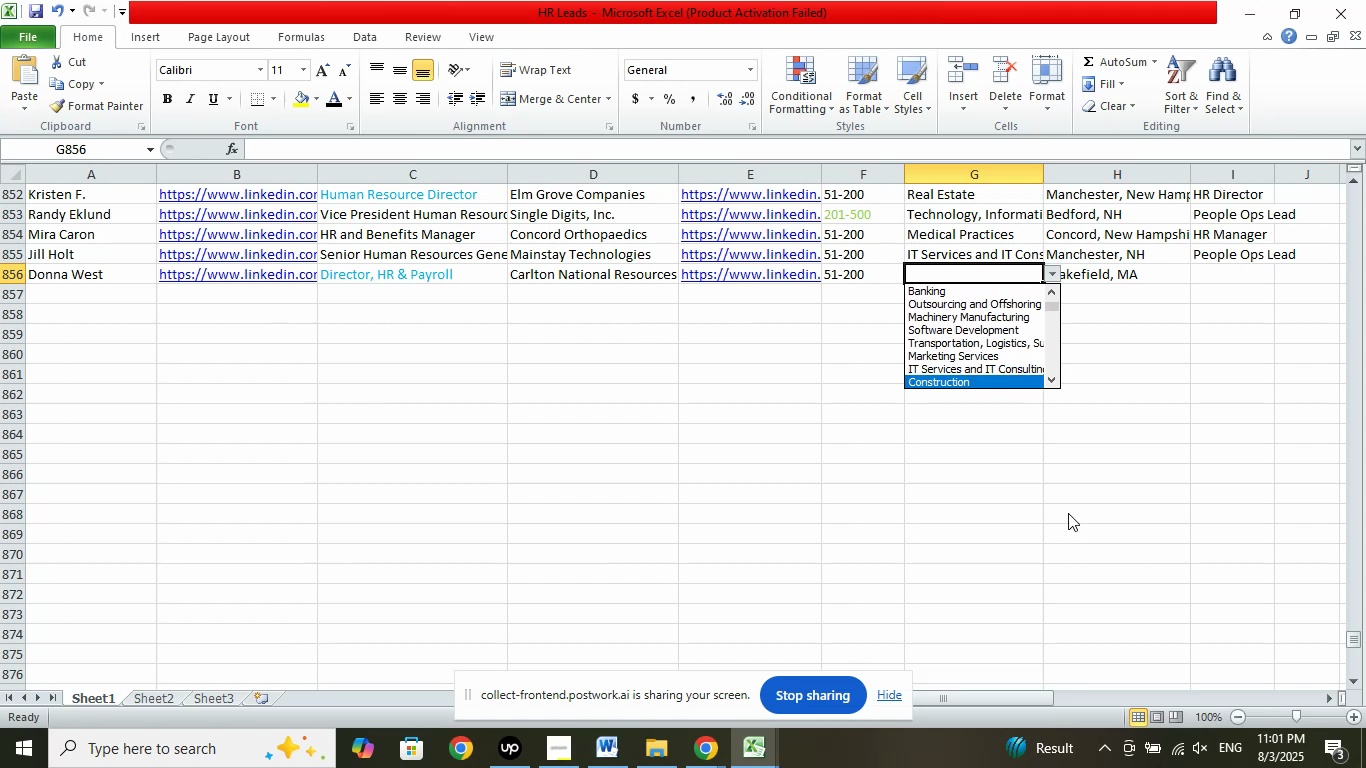 
key(ArrowDown)
 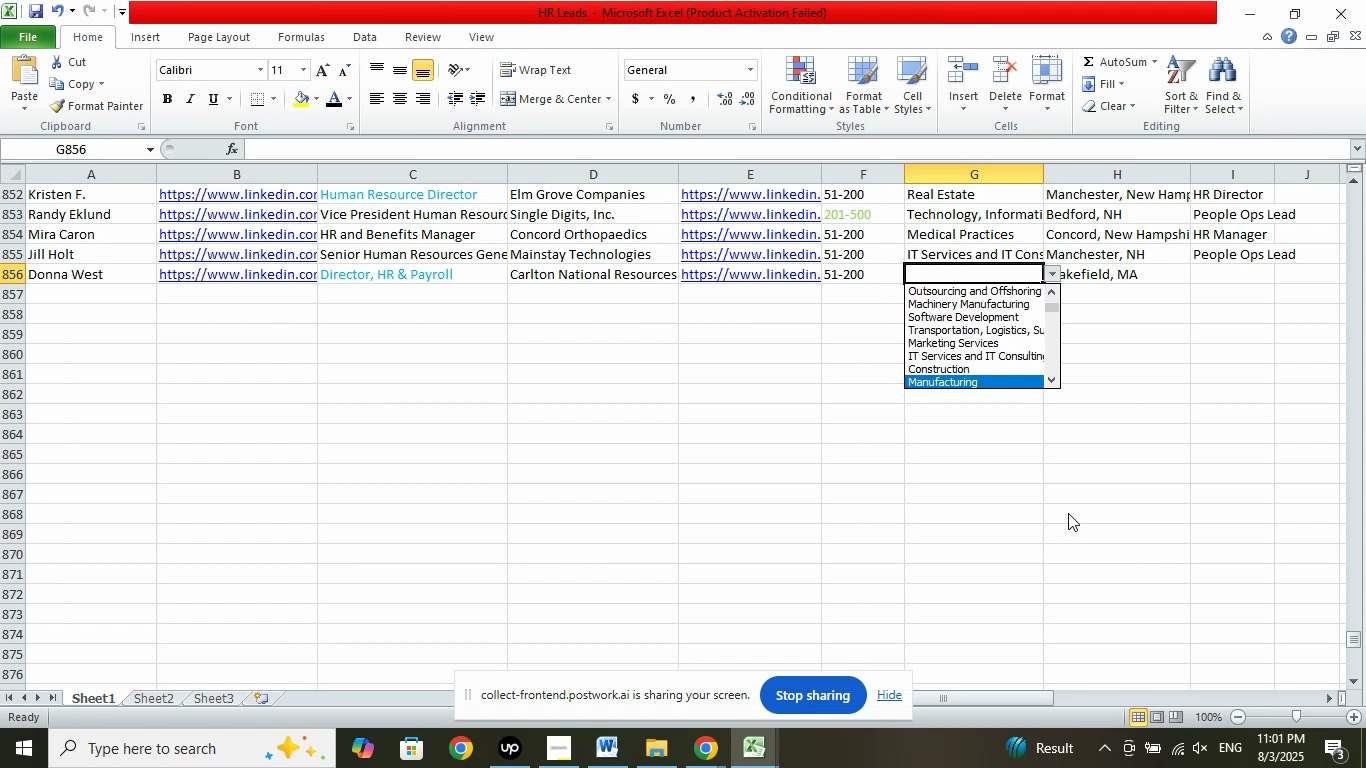 
key(ArrowDown)
 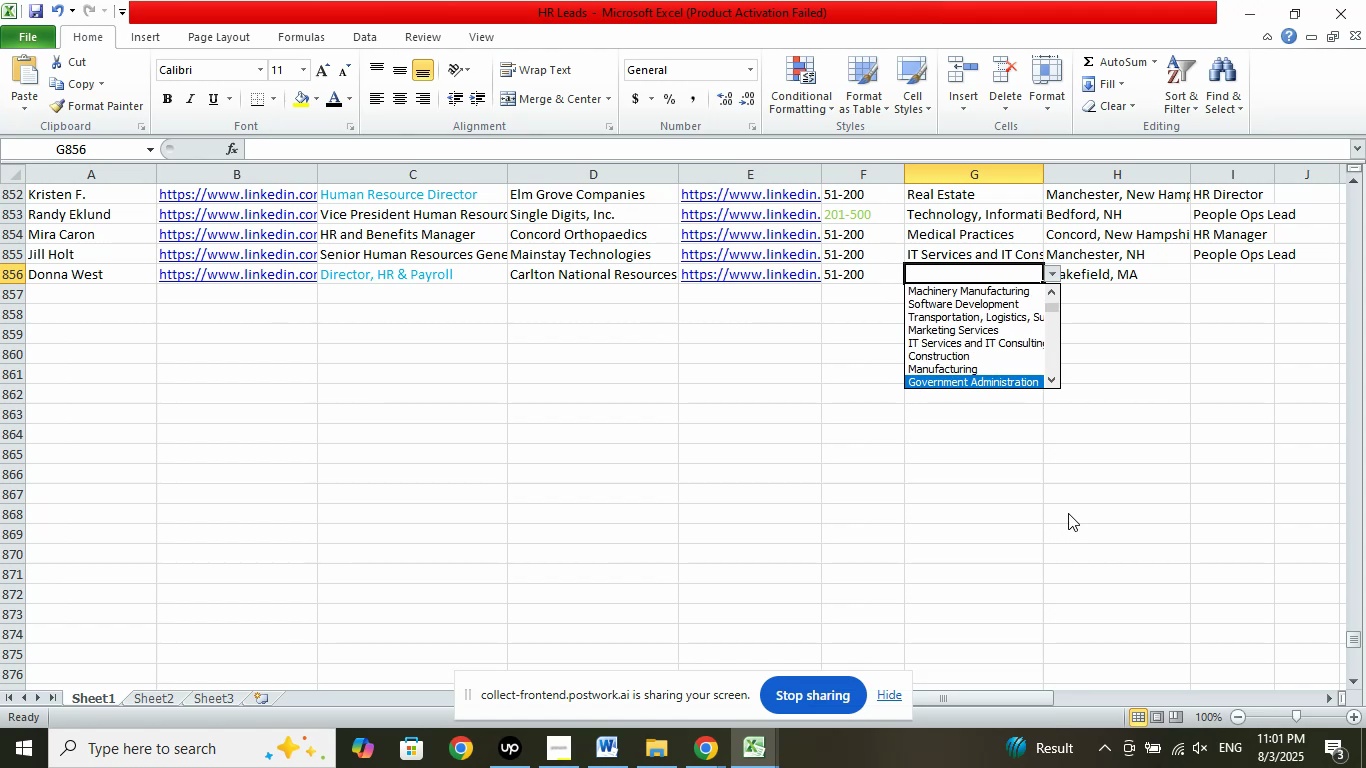 
key(ArrowDown)
 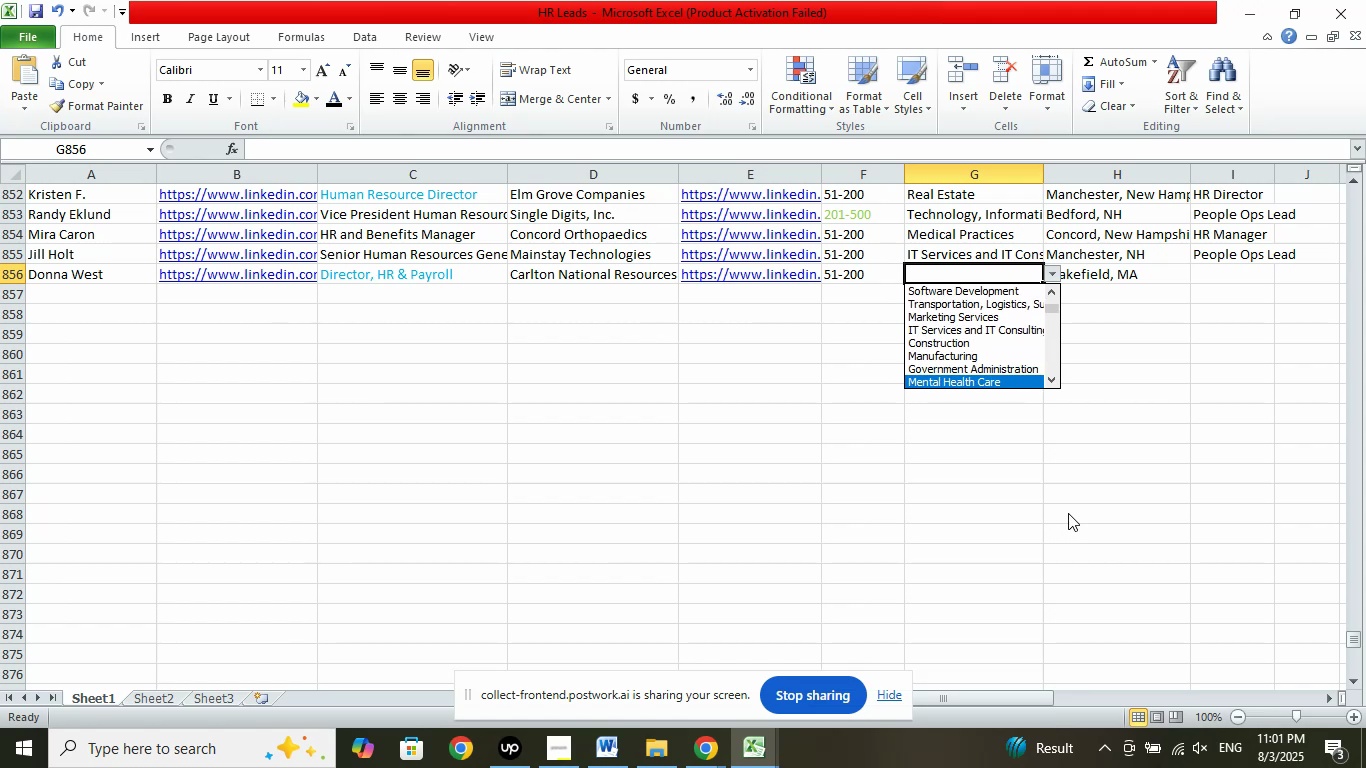 
key(ArrowDown)
 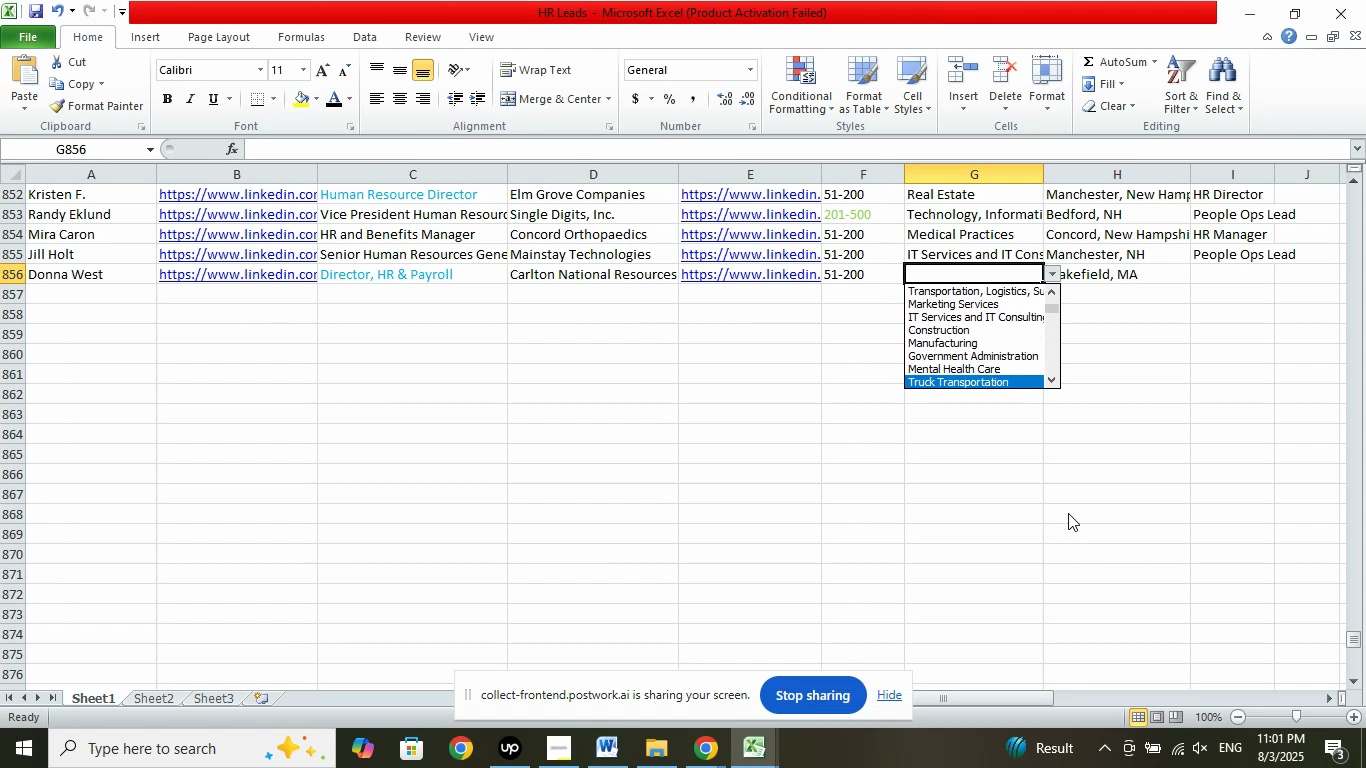 
key(ArrowDown)
 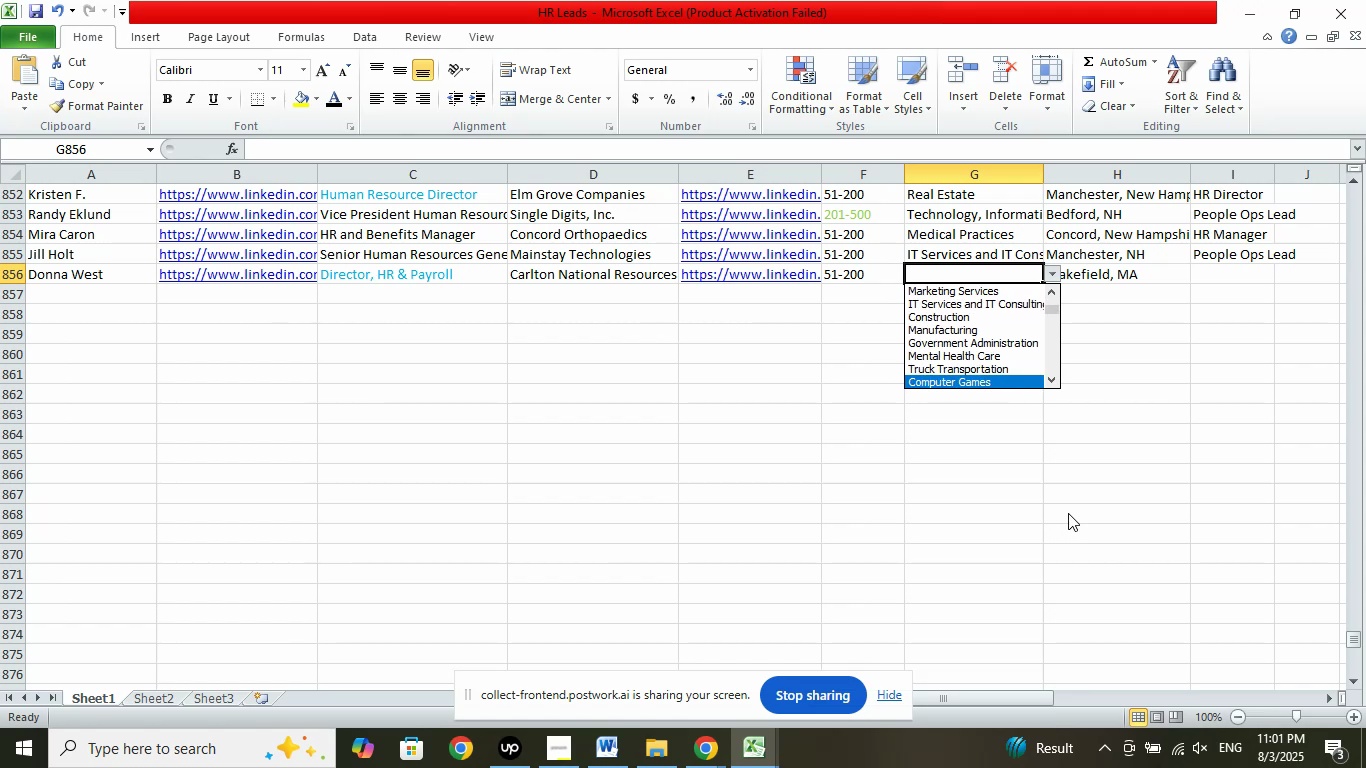 
key(ArrowDown)
 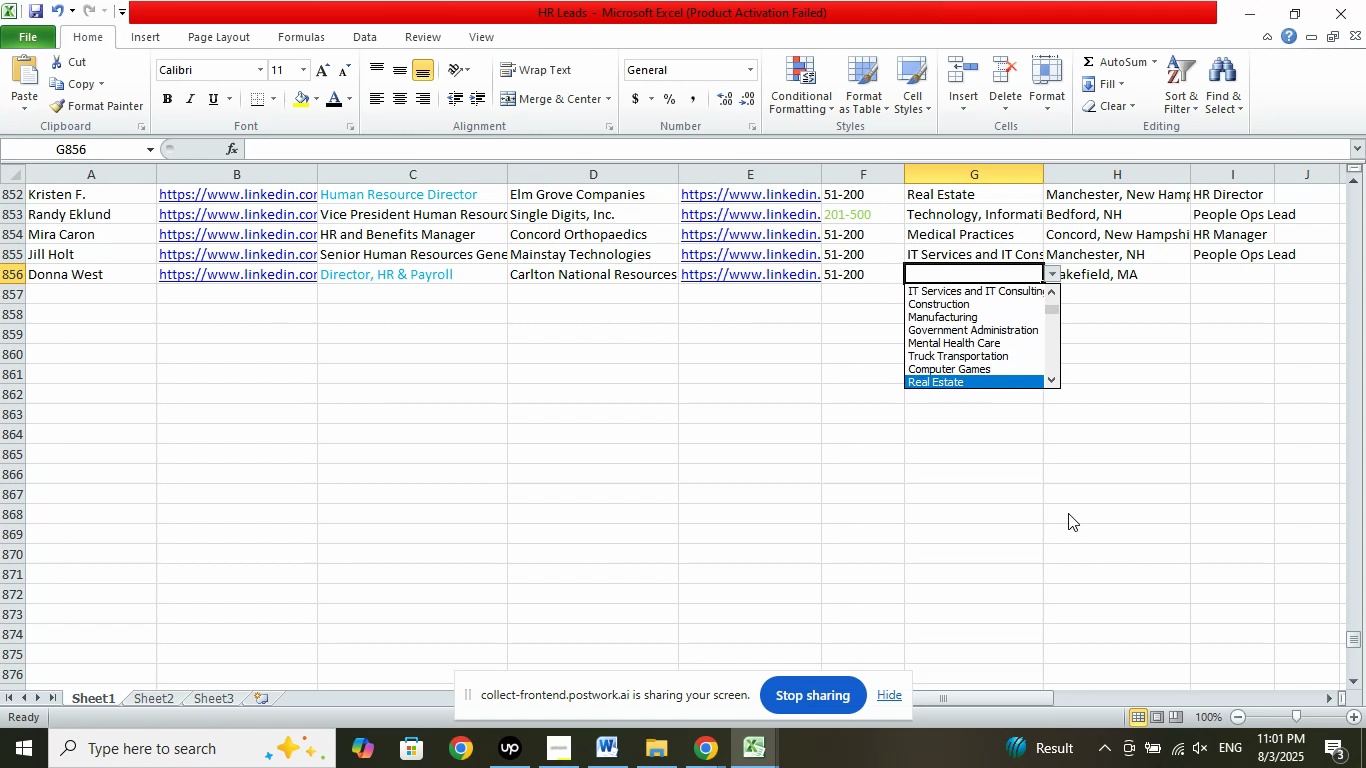 
key(ArrowDown)
 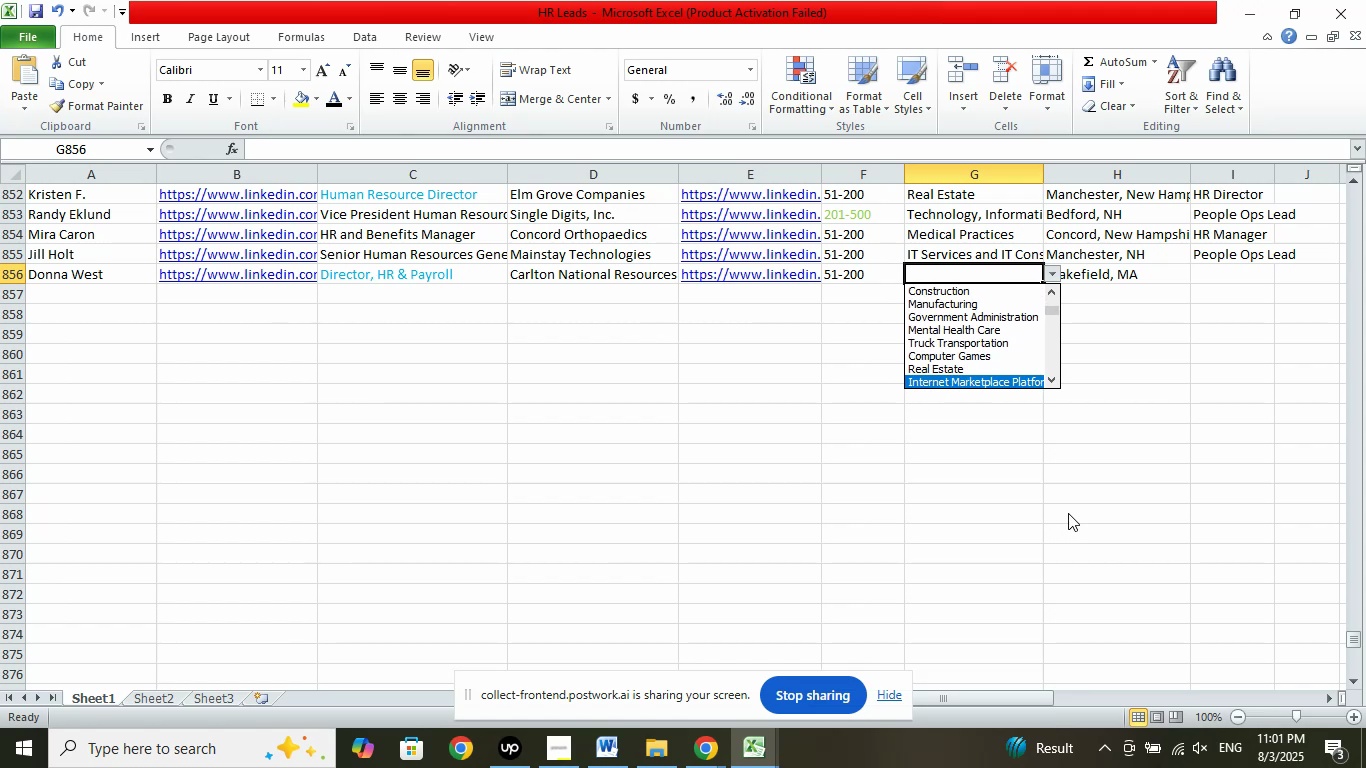 
key(ArrowDown)
 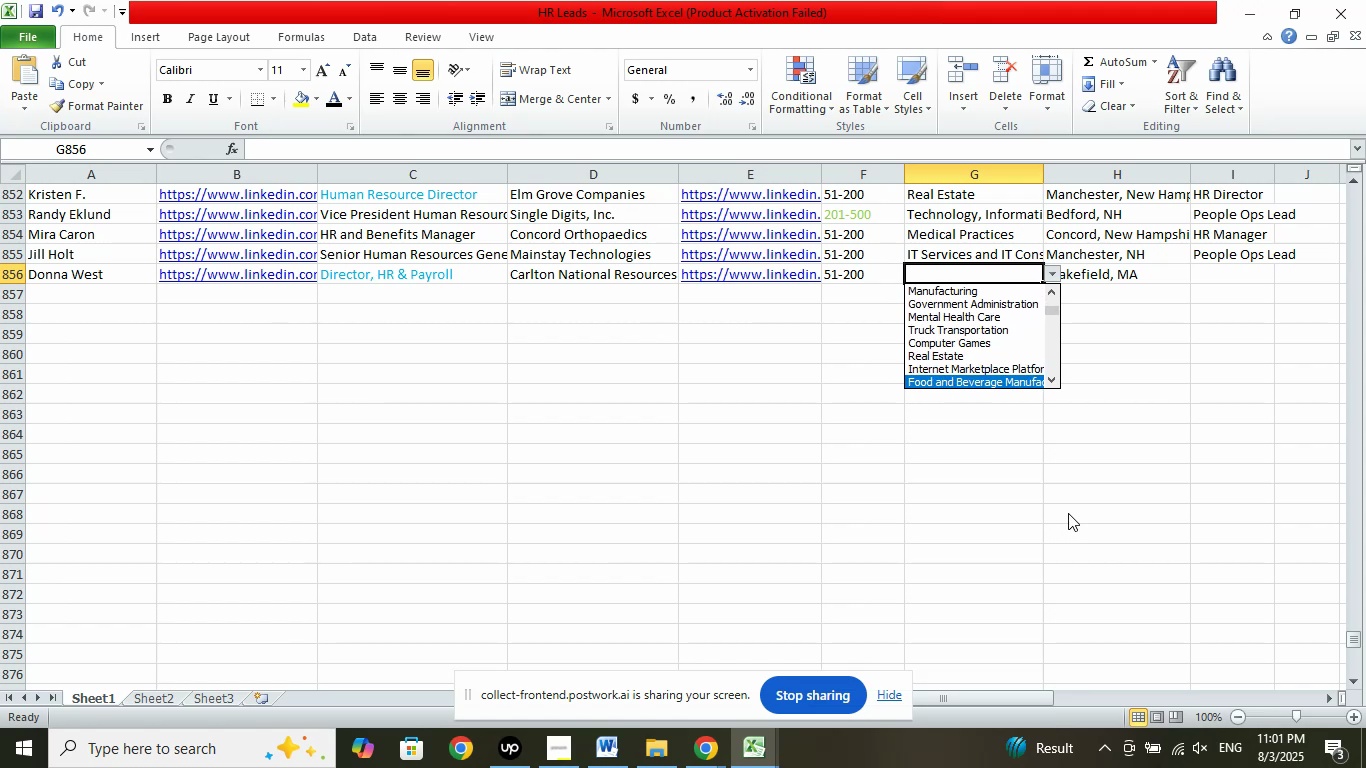 
key(ArrowDown)
 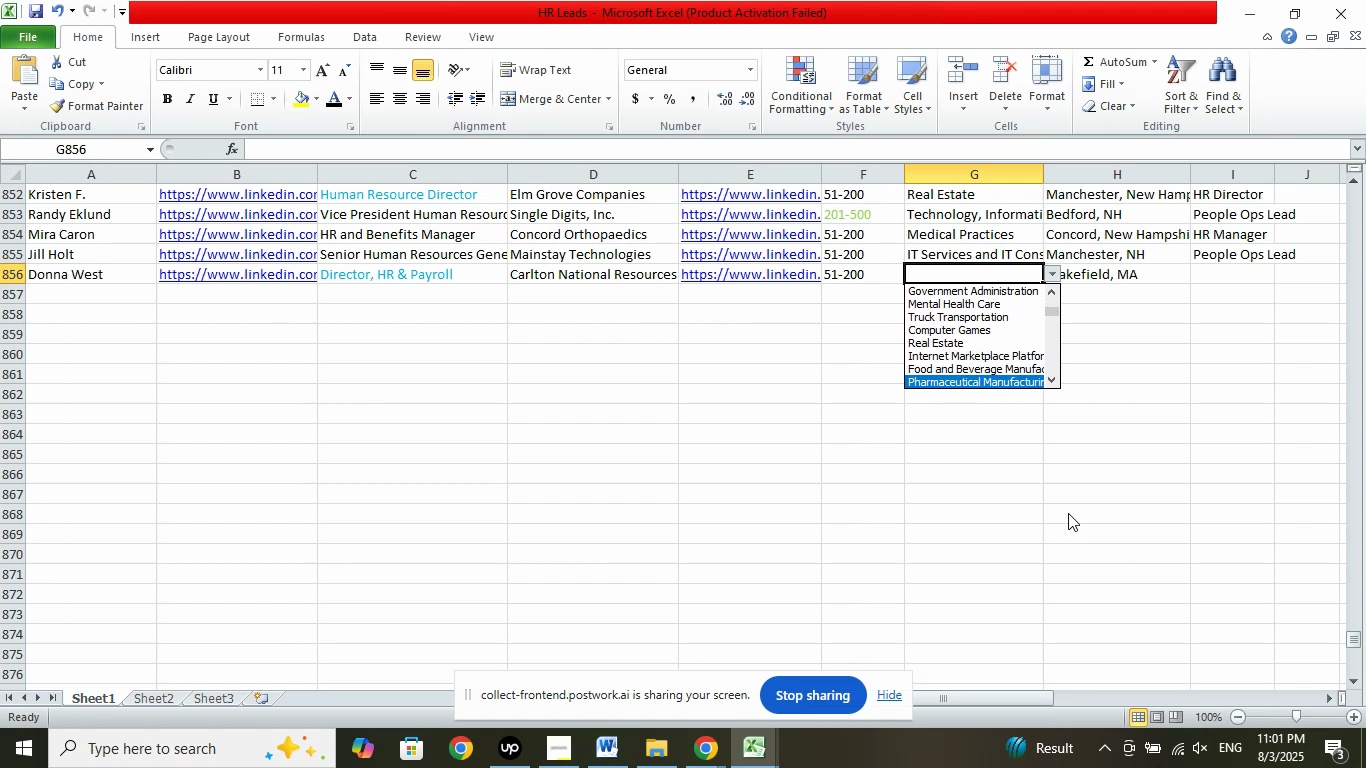 
key(ArrowDown)
 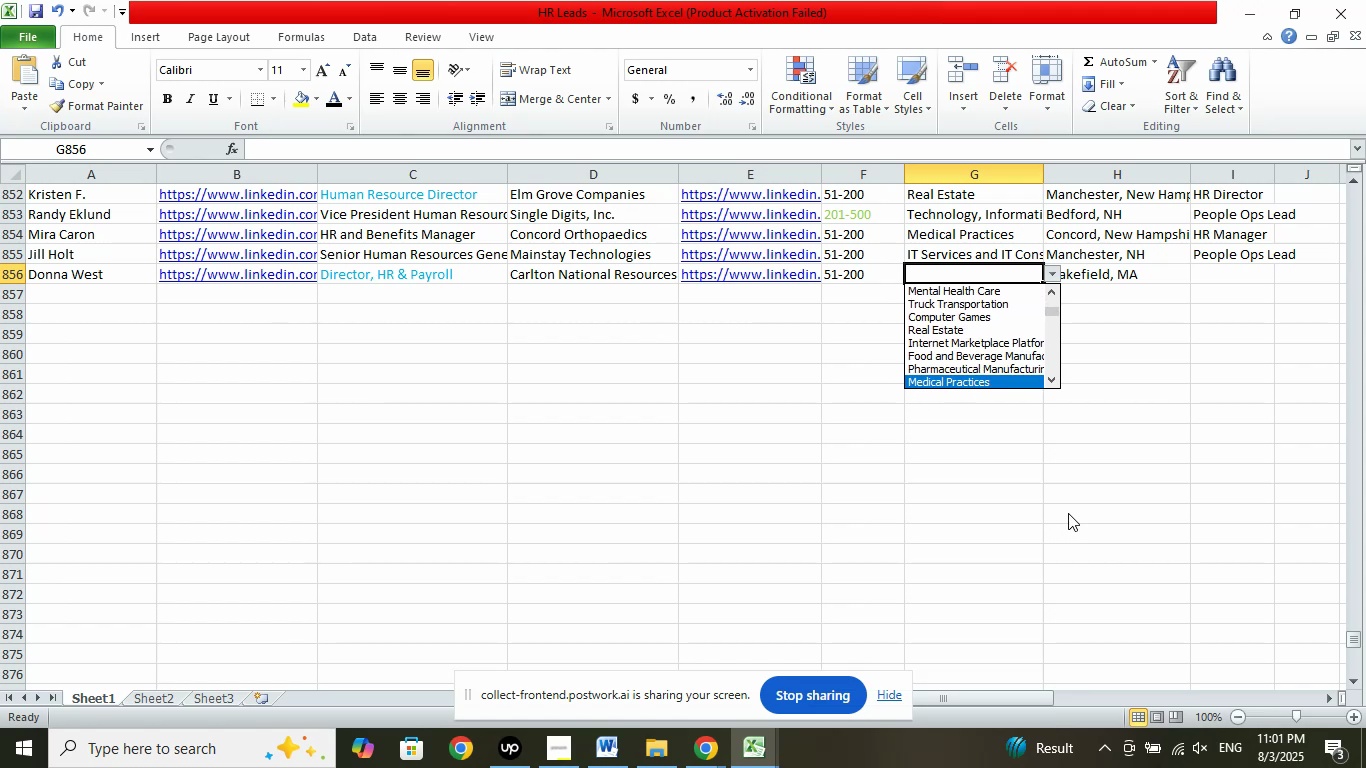 
key(ArrowDown)
 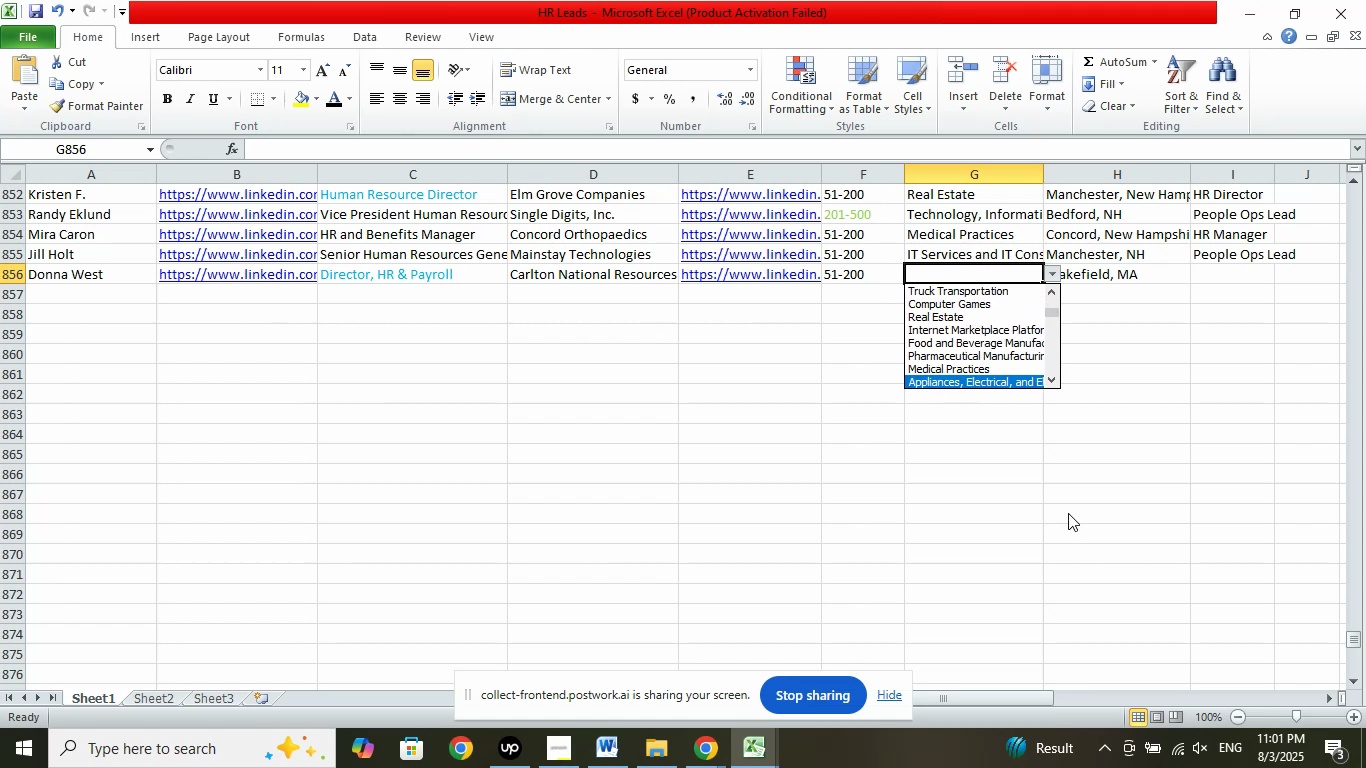 
key(ArrowDown)
 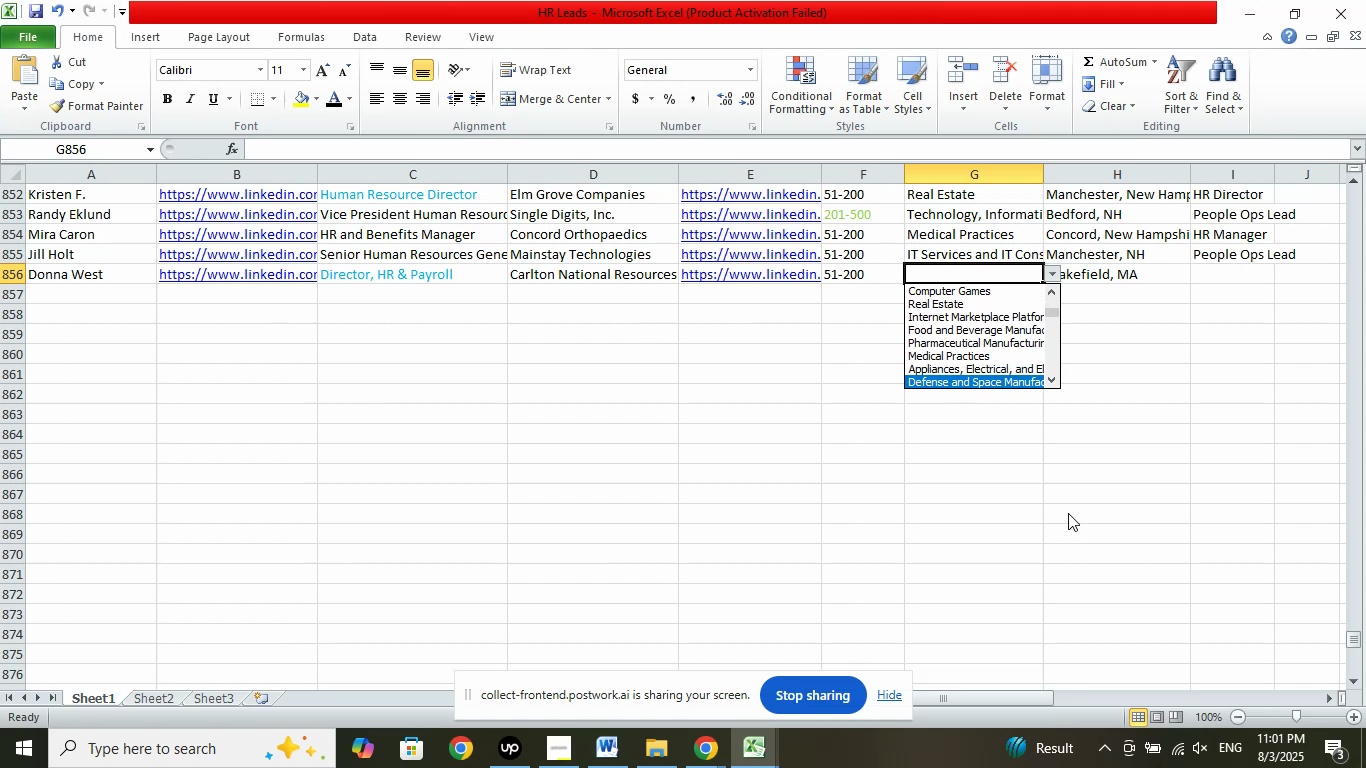 
key(ArrowDown)
 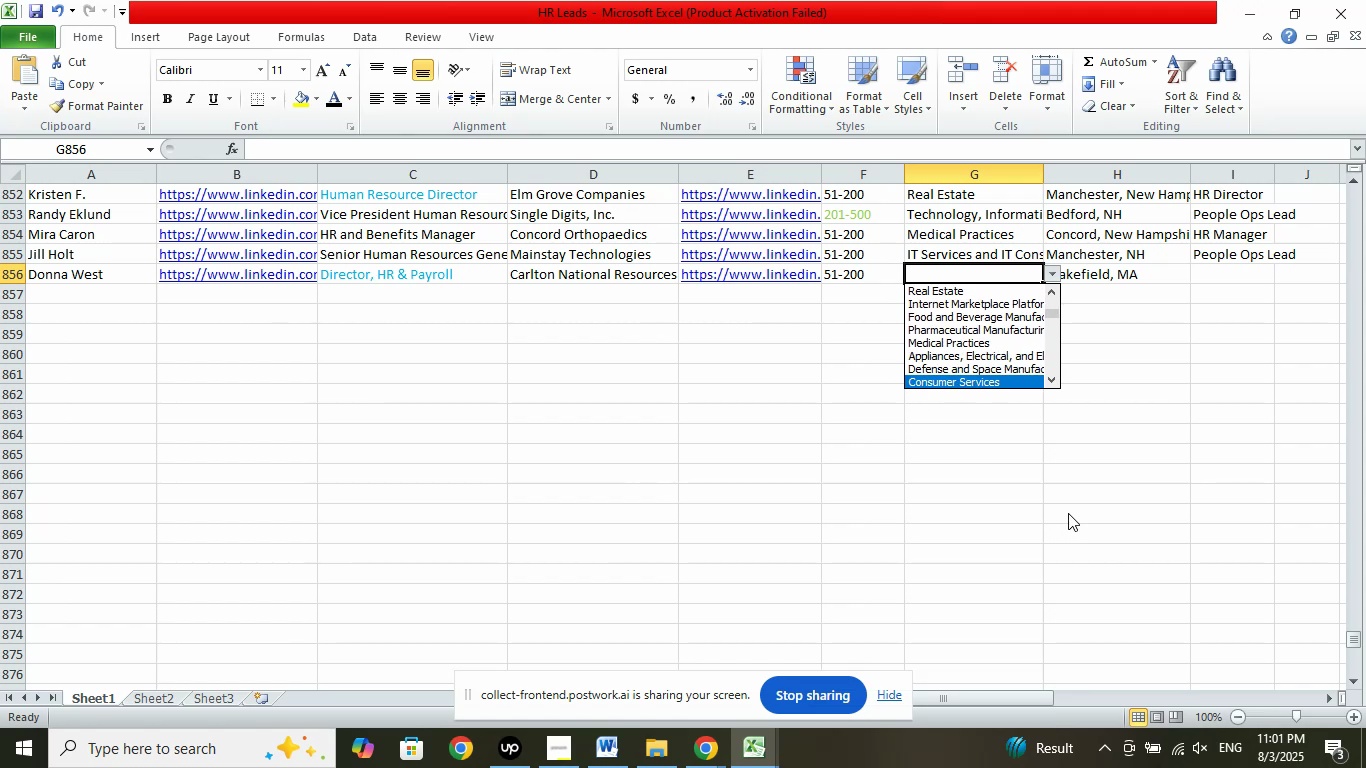 
key(ArrowDown)
 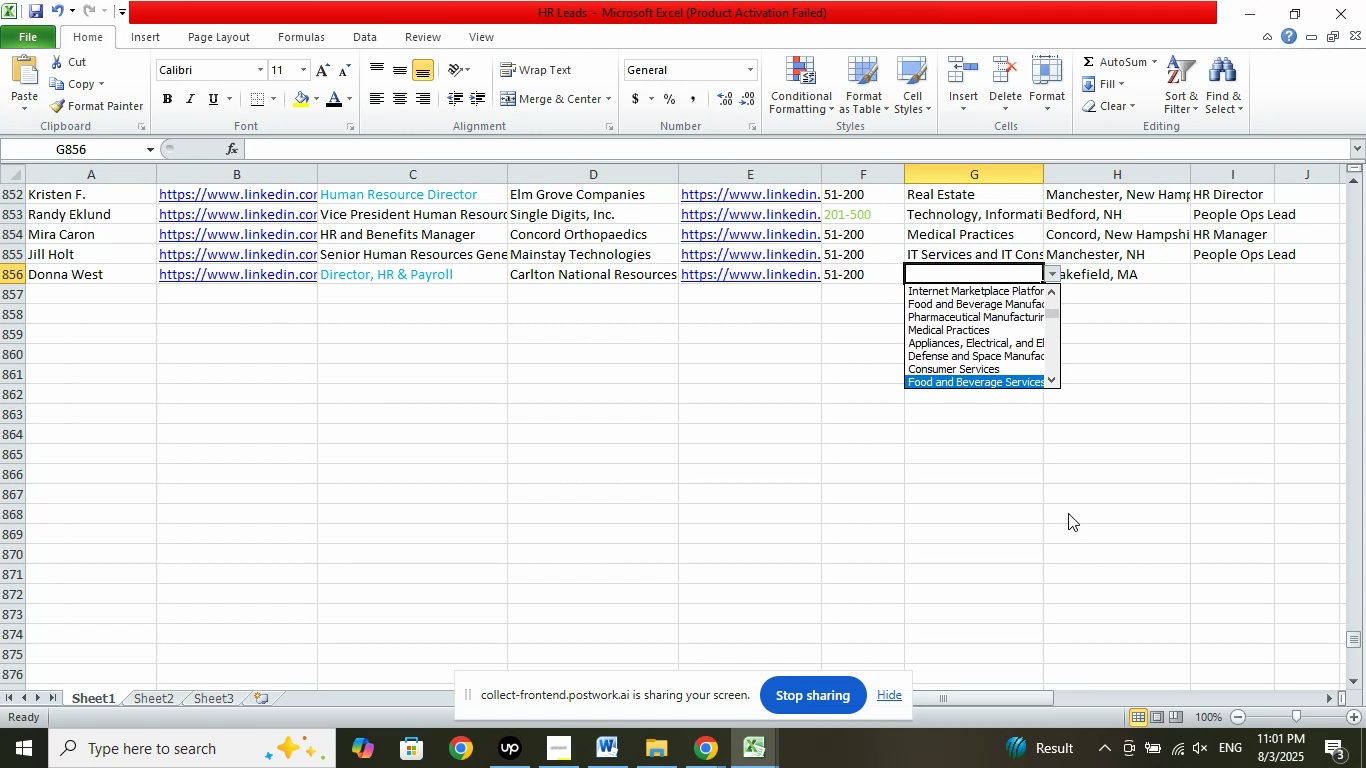 
key(ArrowDown)
 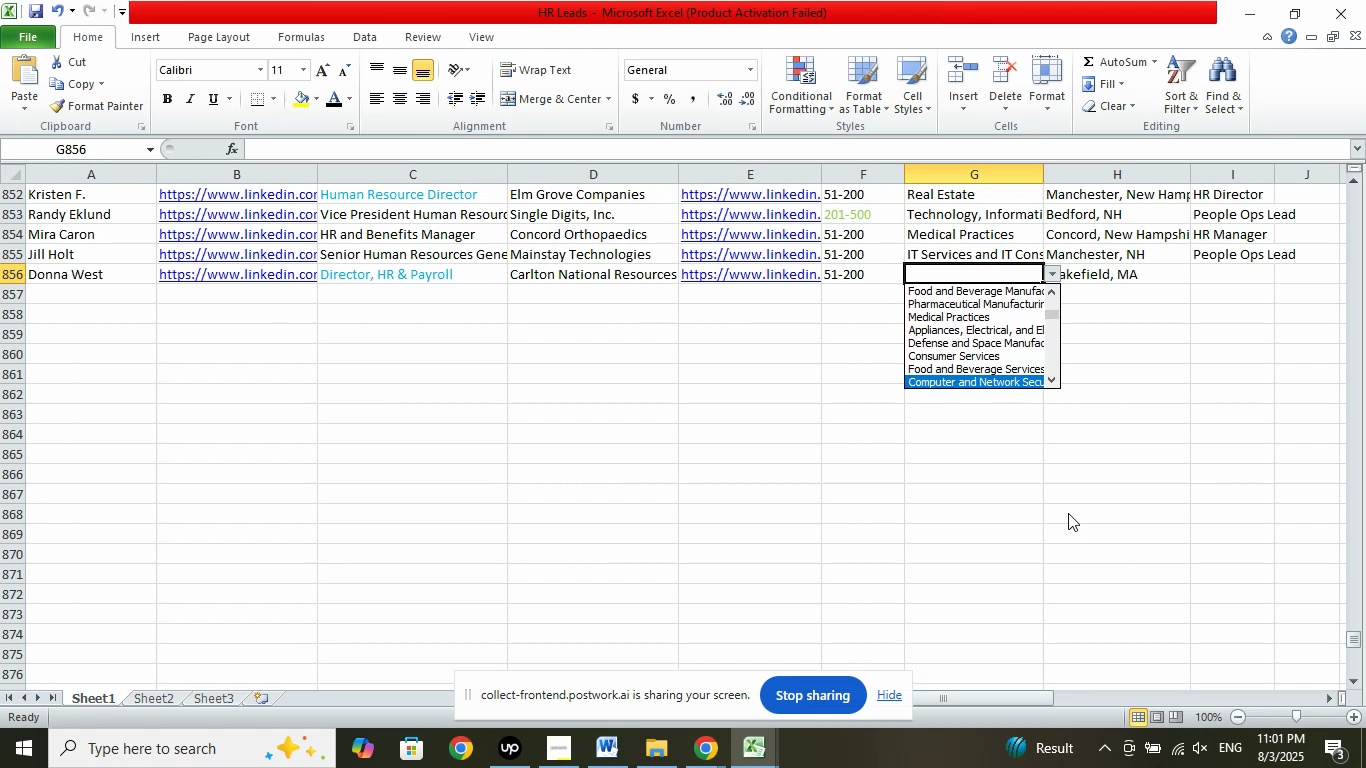 
key(ArrowDown)
 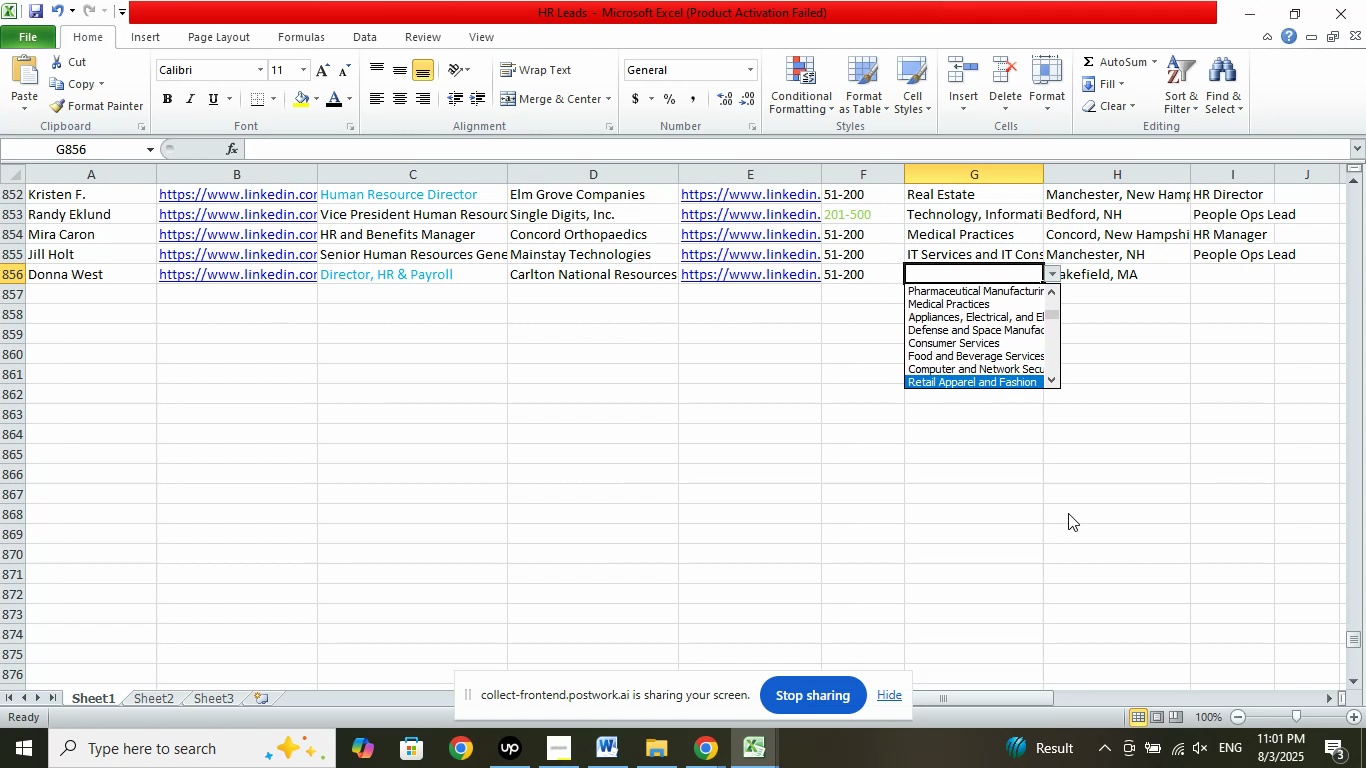 
key(ArrowDown)
 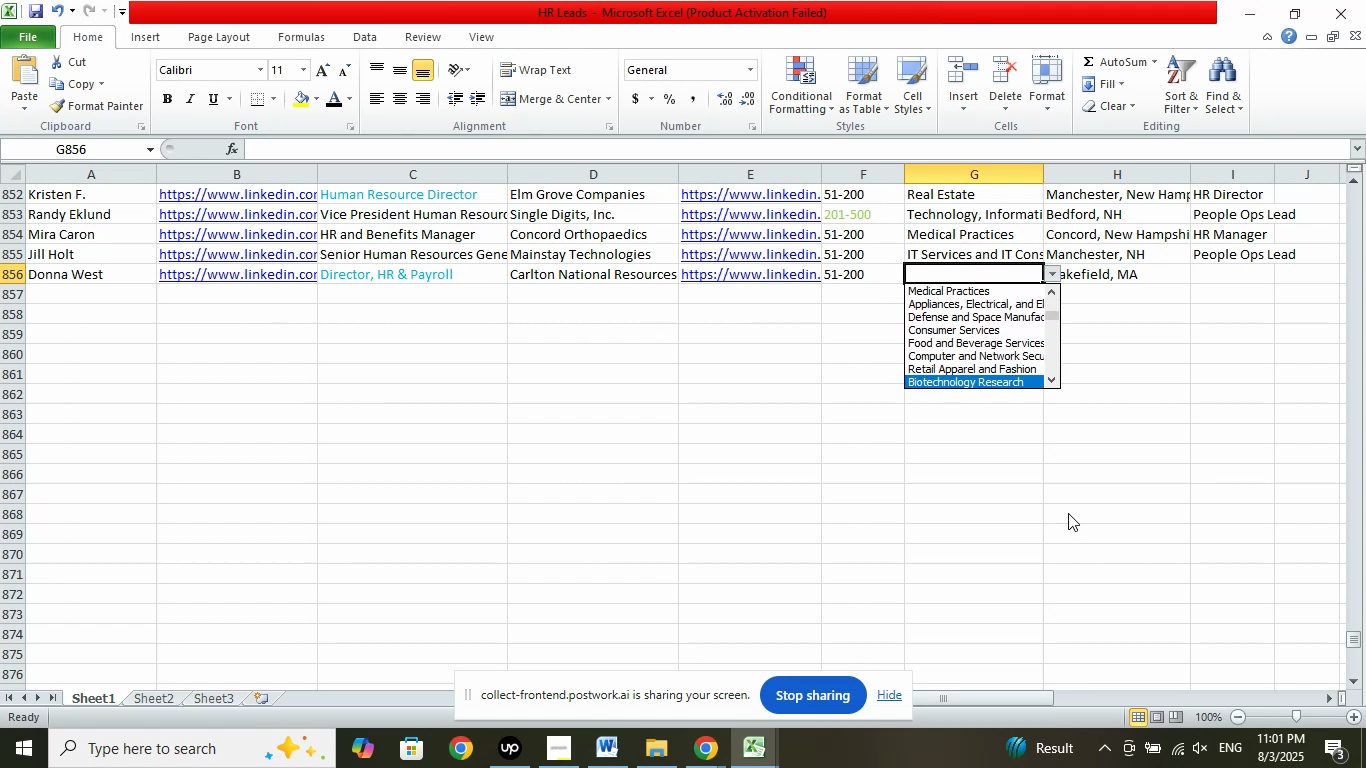 
key(ArrowDown)
 